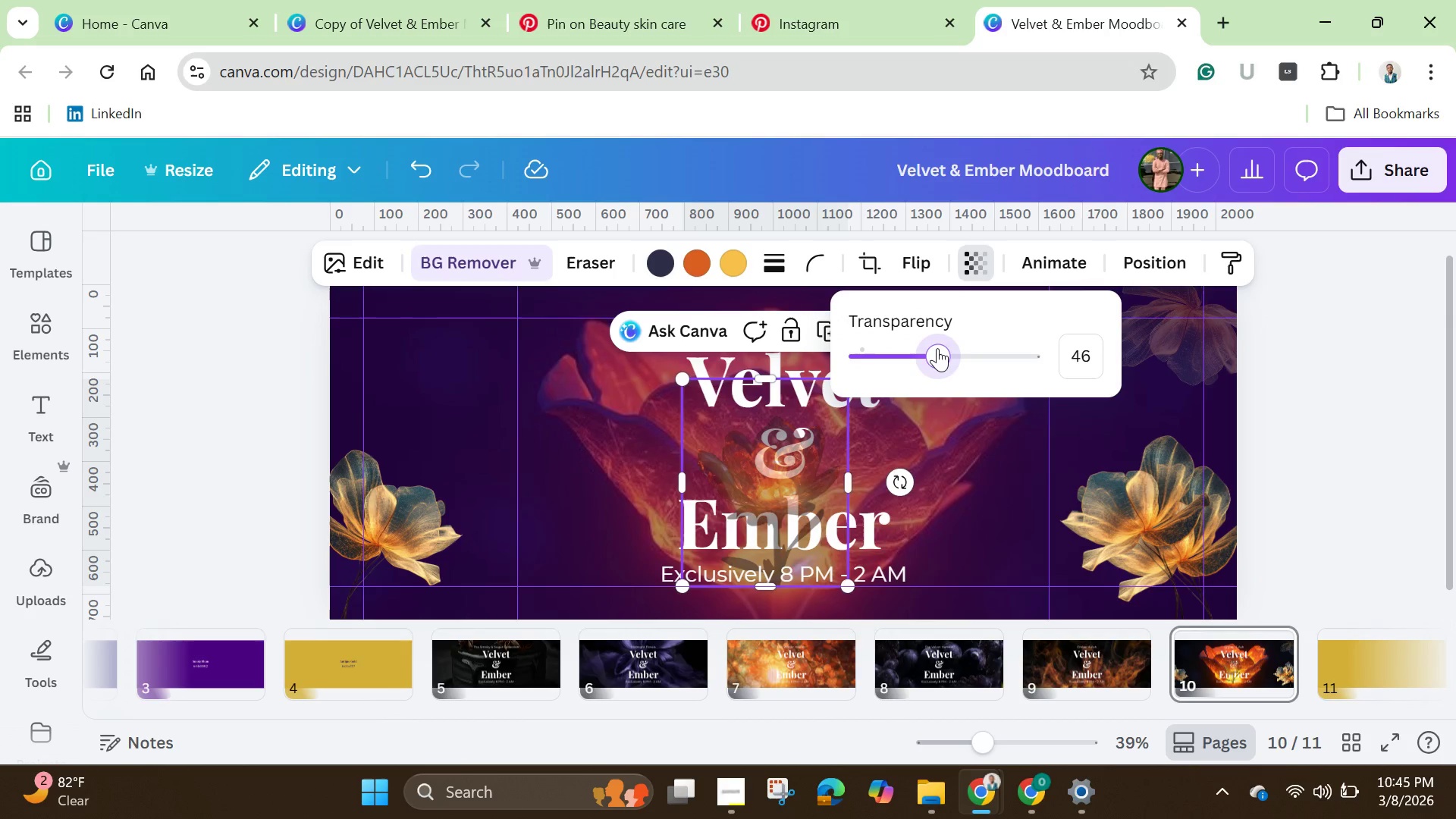 
left_click_drag(start_coordinate=[937, 348], to_coordinate=[960, 354])
 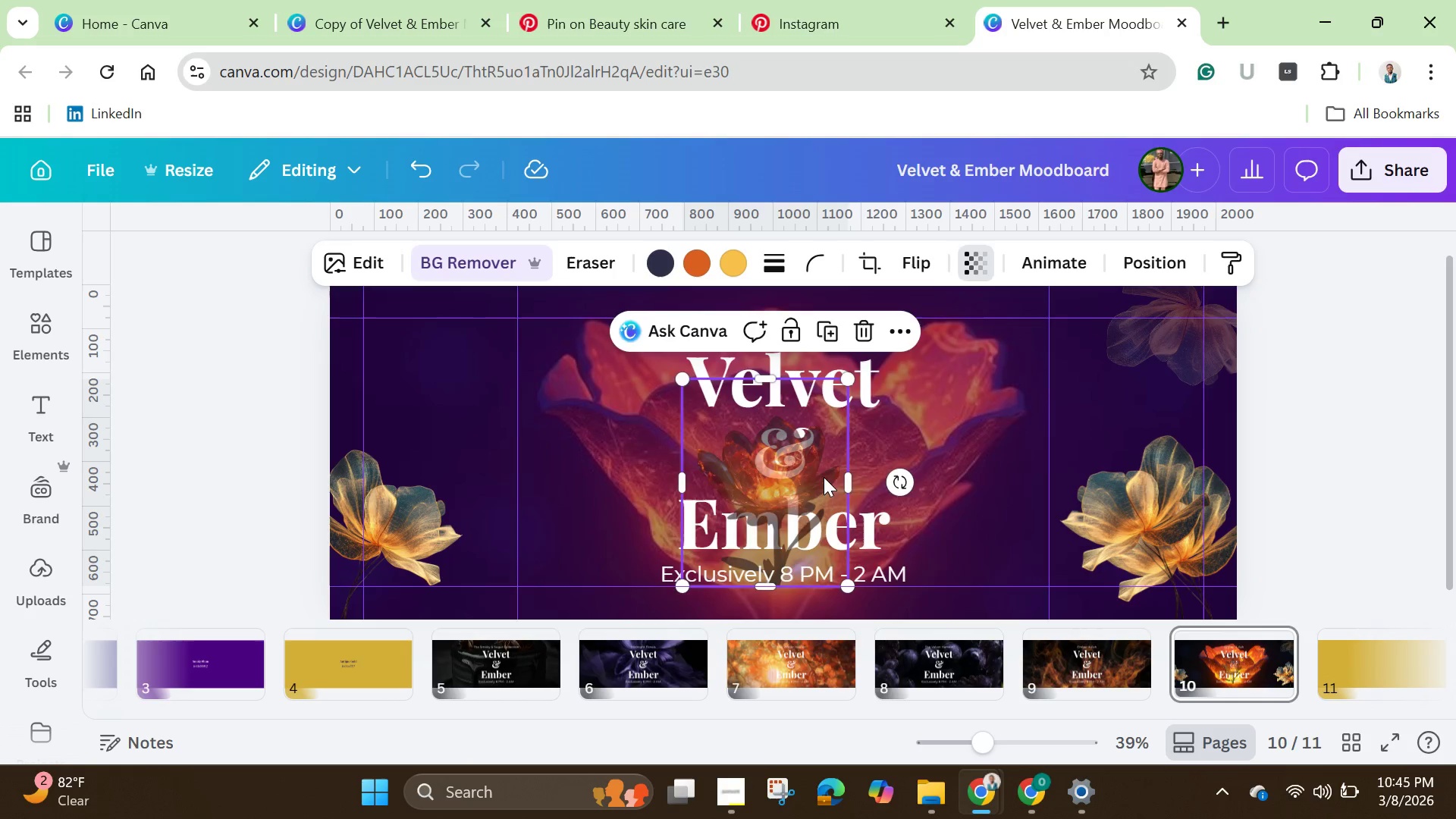 
left_click_drag(start_coordinate=[824, 477], to_coordinate=[855, 479])
 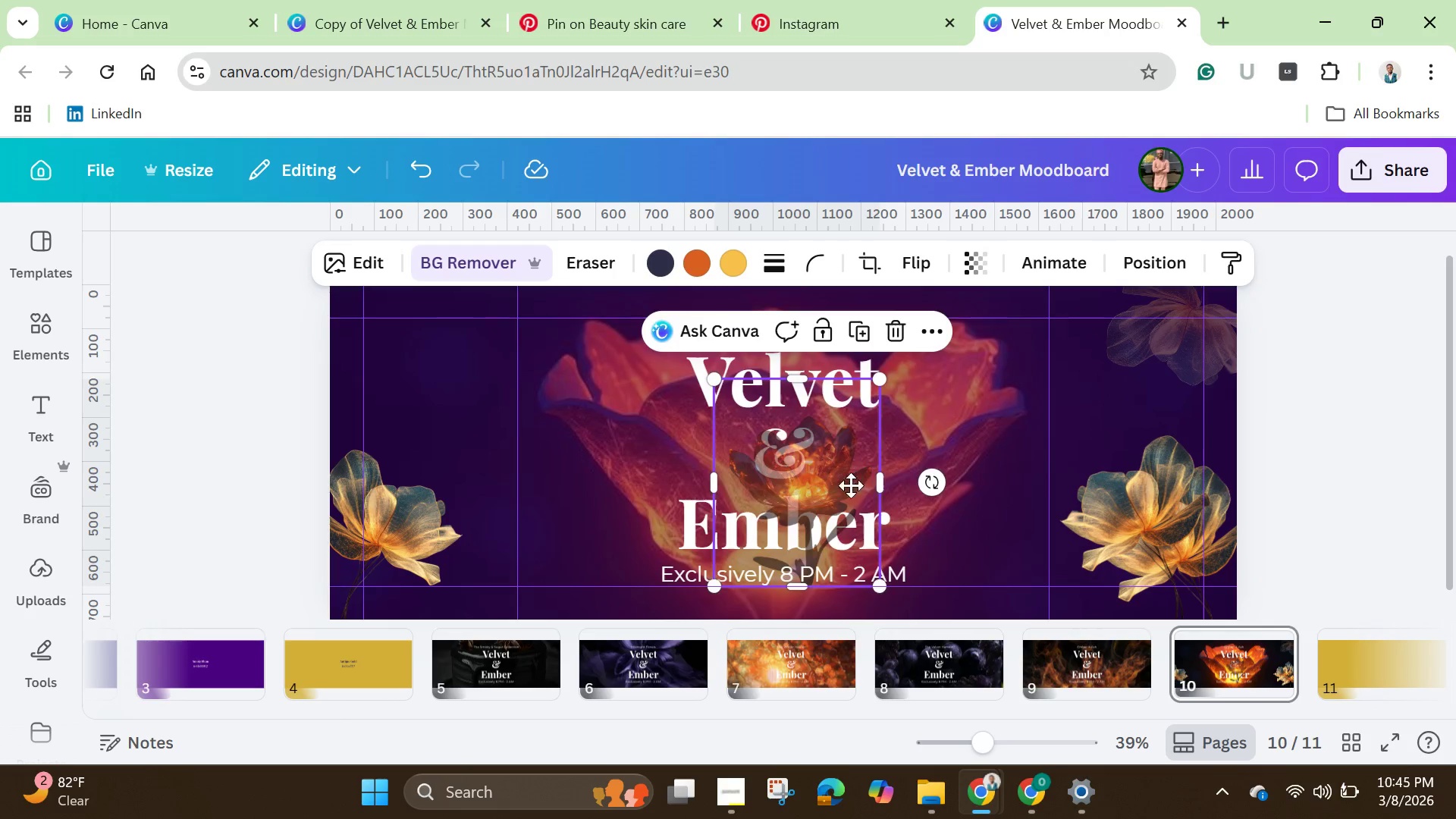 
left_click_drag(start_coordinate=[856, 468], to_coordinate=[837, 511])
 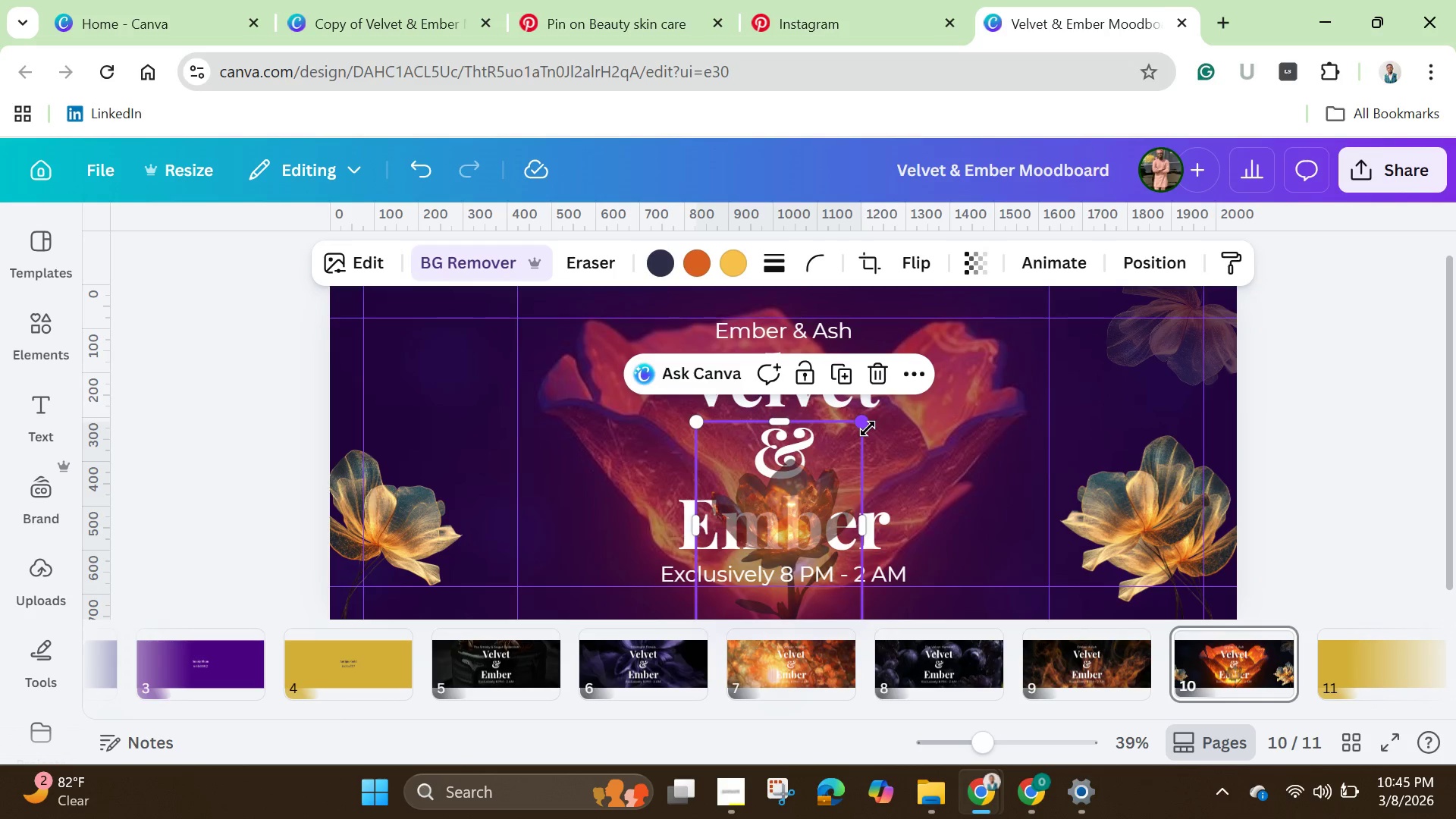 
left_click_drag(start_coordinate=[868, 428], to_coordinate=[978, 356])
 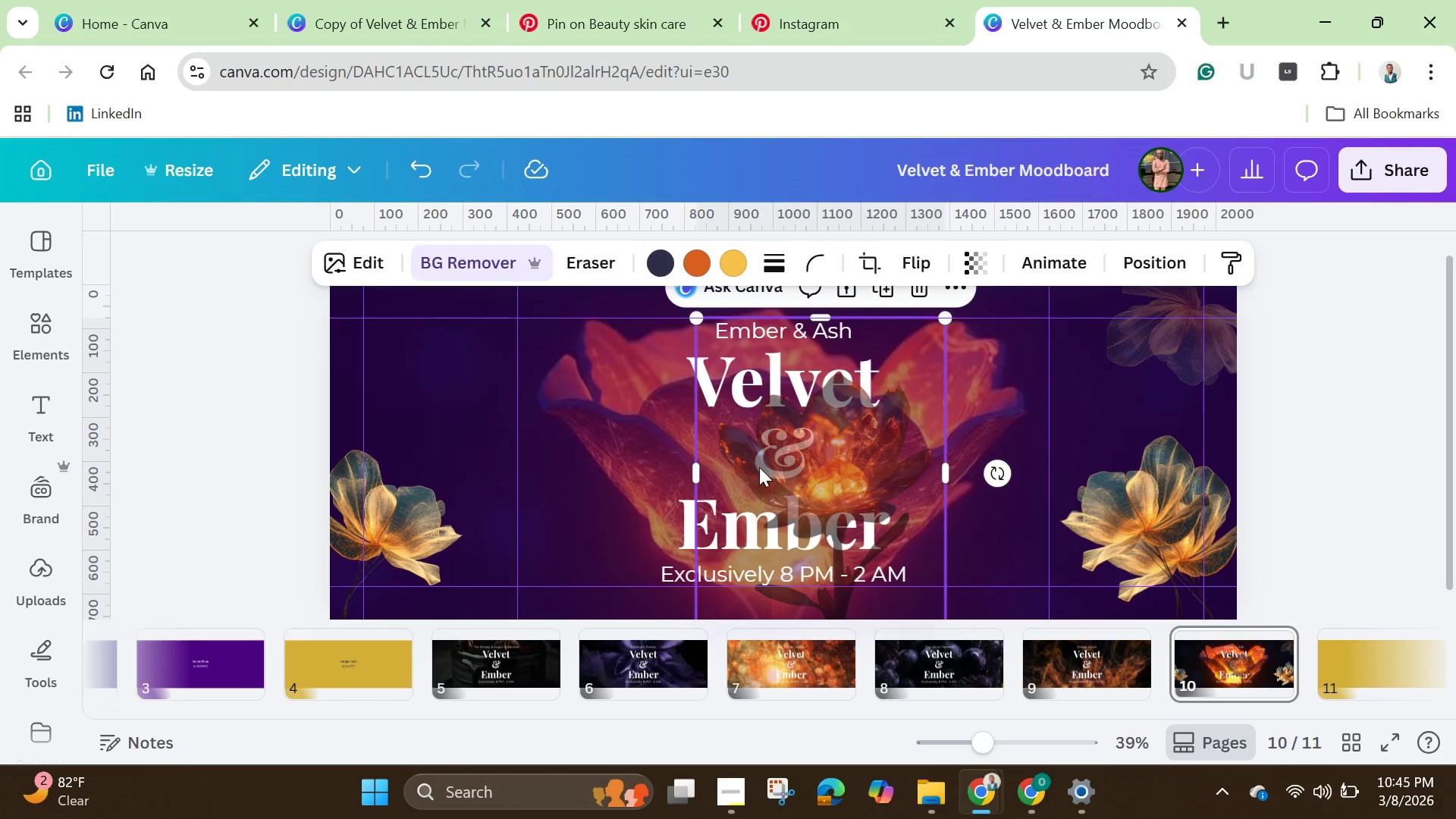 
left_click_drag(start_coordinate=[847, 454], to_coordinate=[795, 476])
 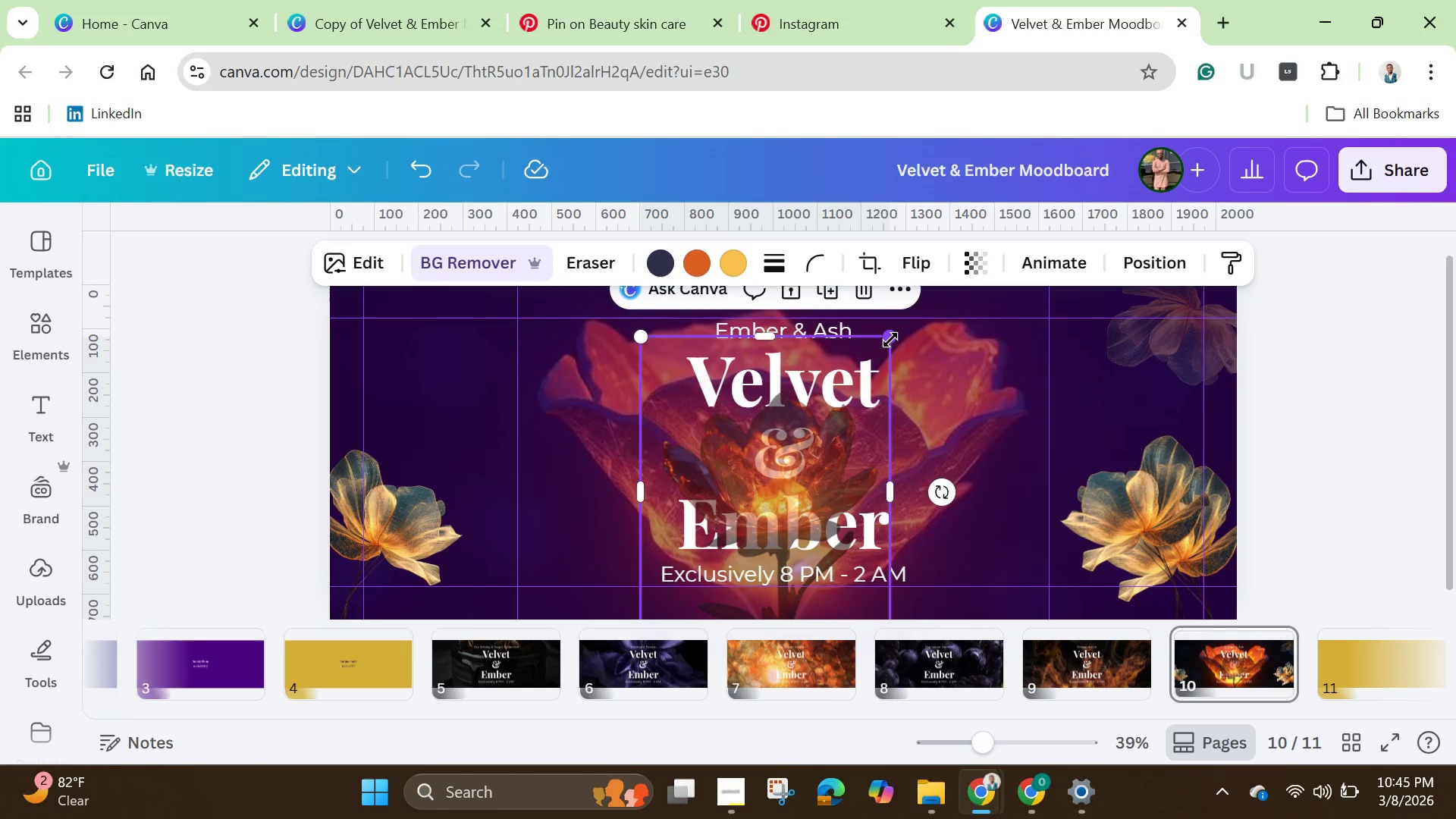 
left_click_drag(start_coordinate=[890, 340], to_coordinate=[968, 309])
 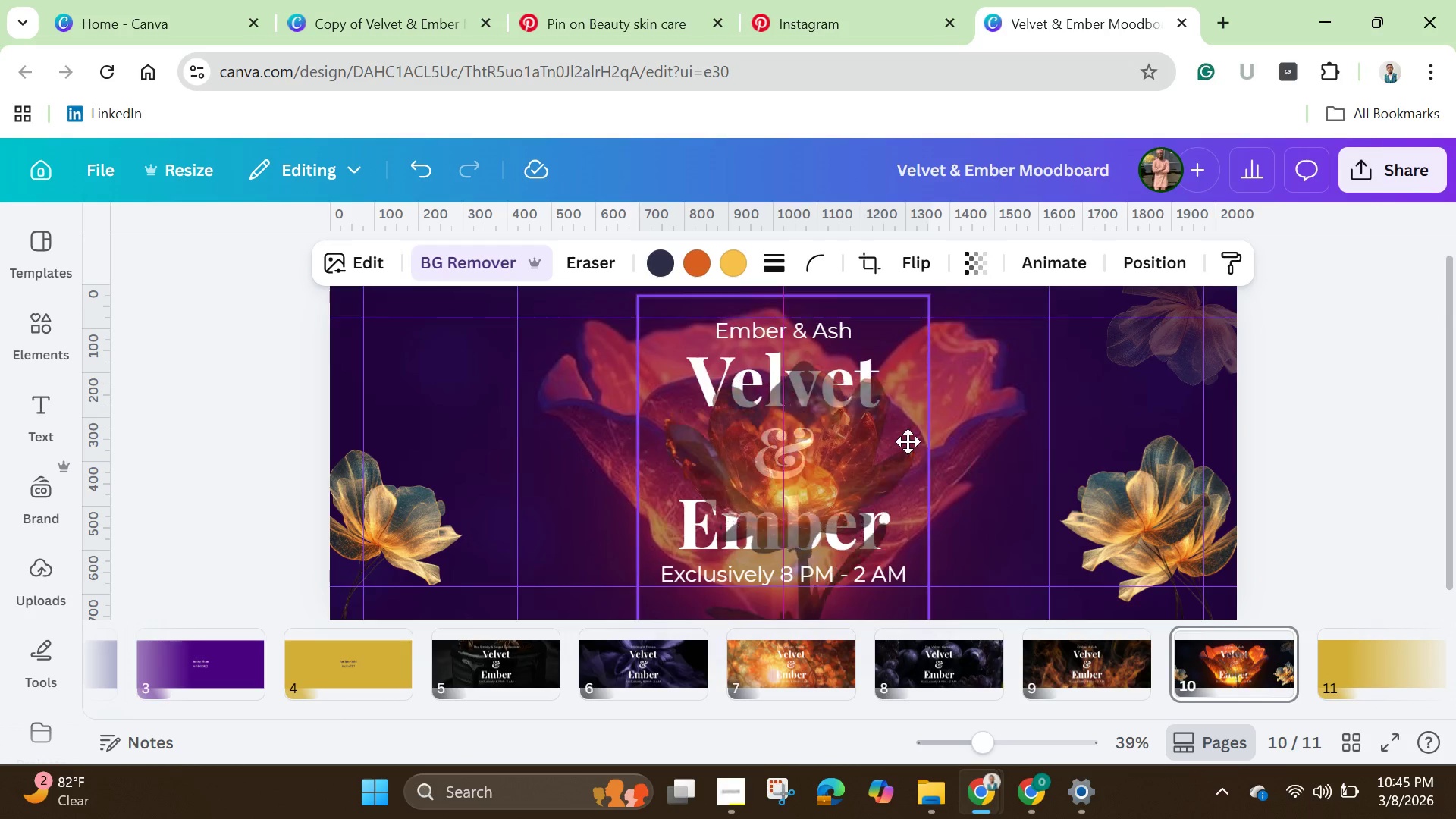 
left_click_drag(start_coordinate=[906, 412], to_coordinate=[903, 441])
 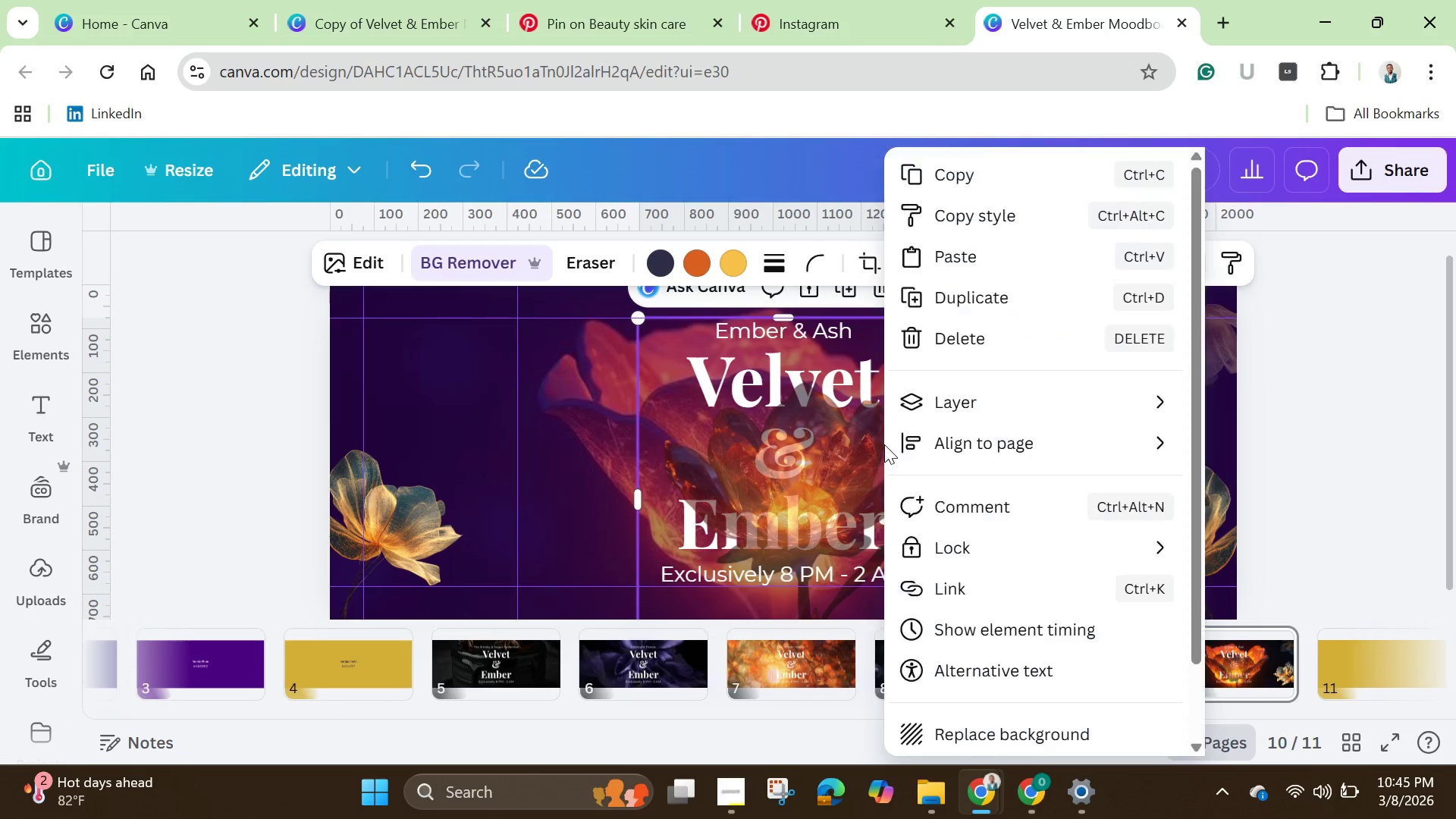 
right_click([884, 444])
 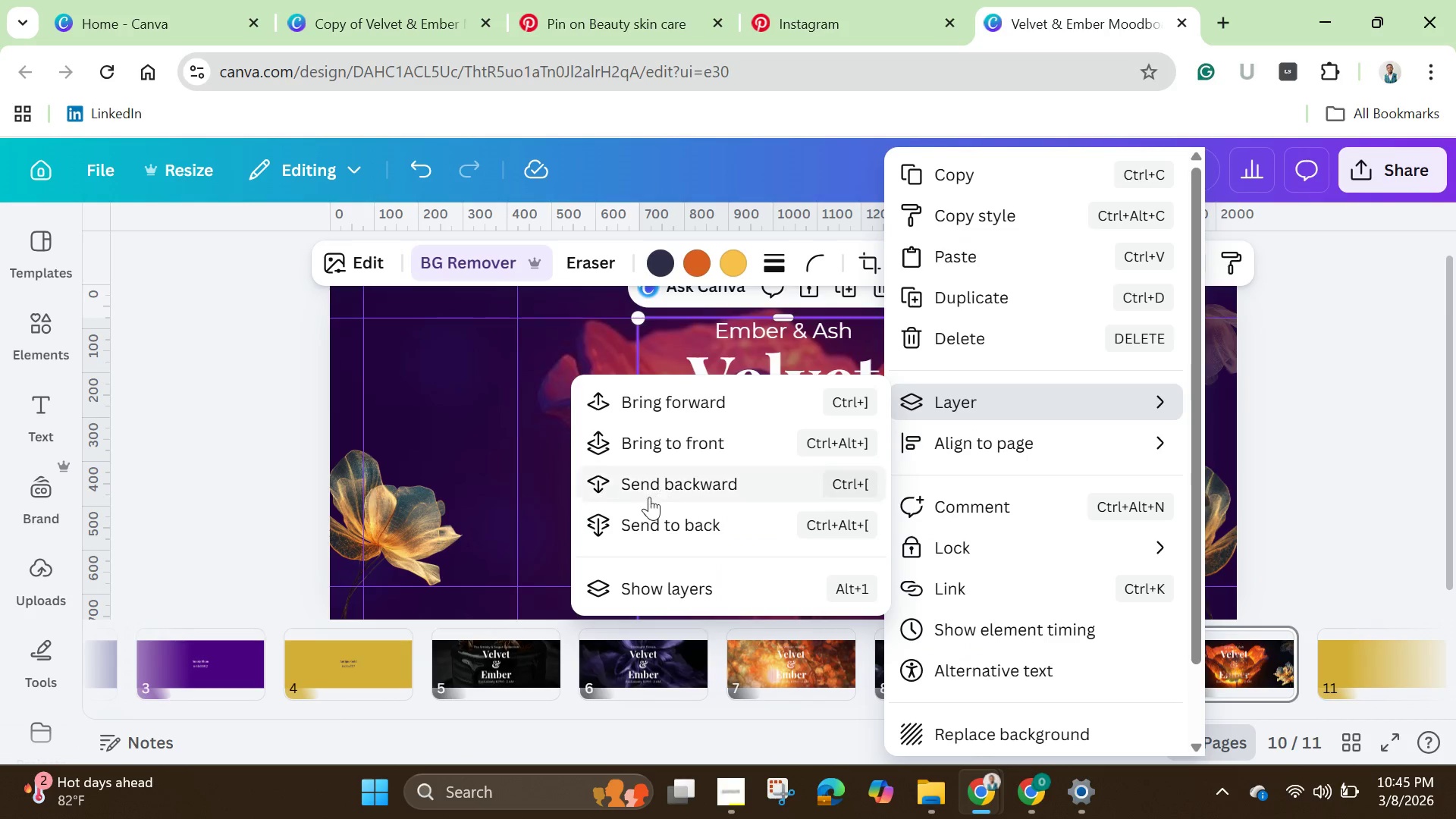 
left_click([635, 525])
 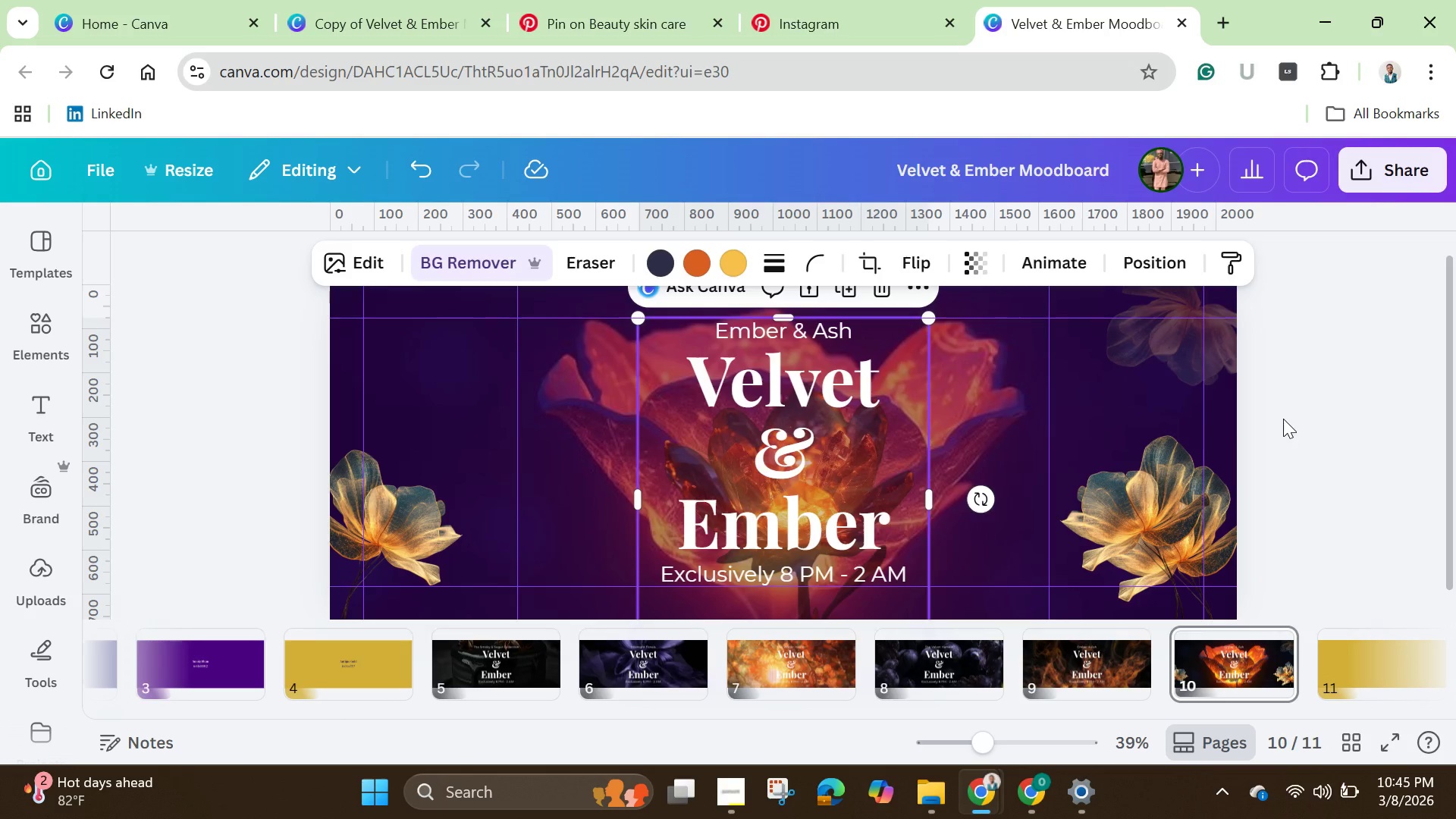 
left_click([1283, 419])
 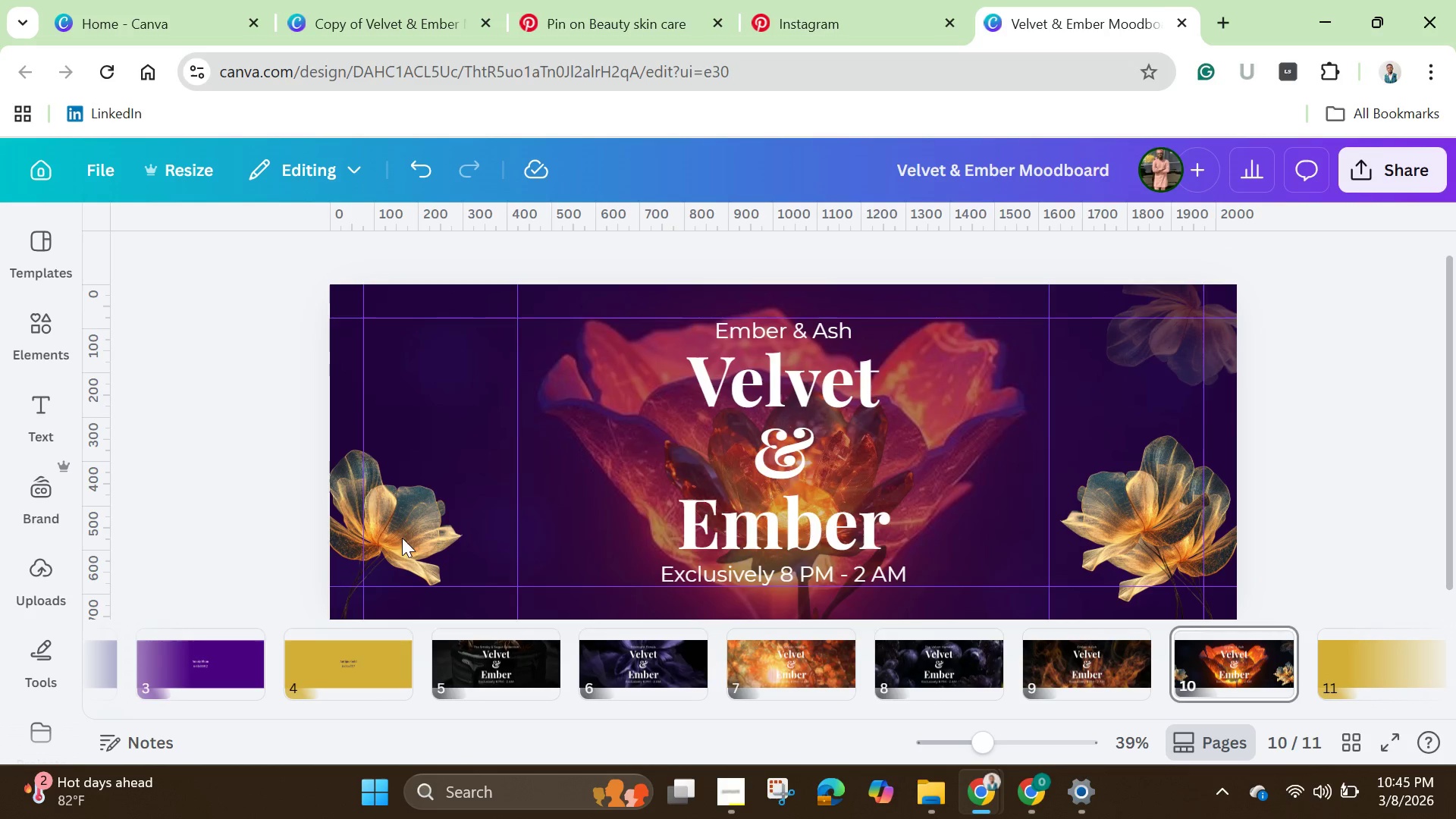 
left_click([406, 523])
 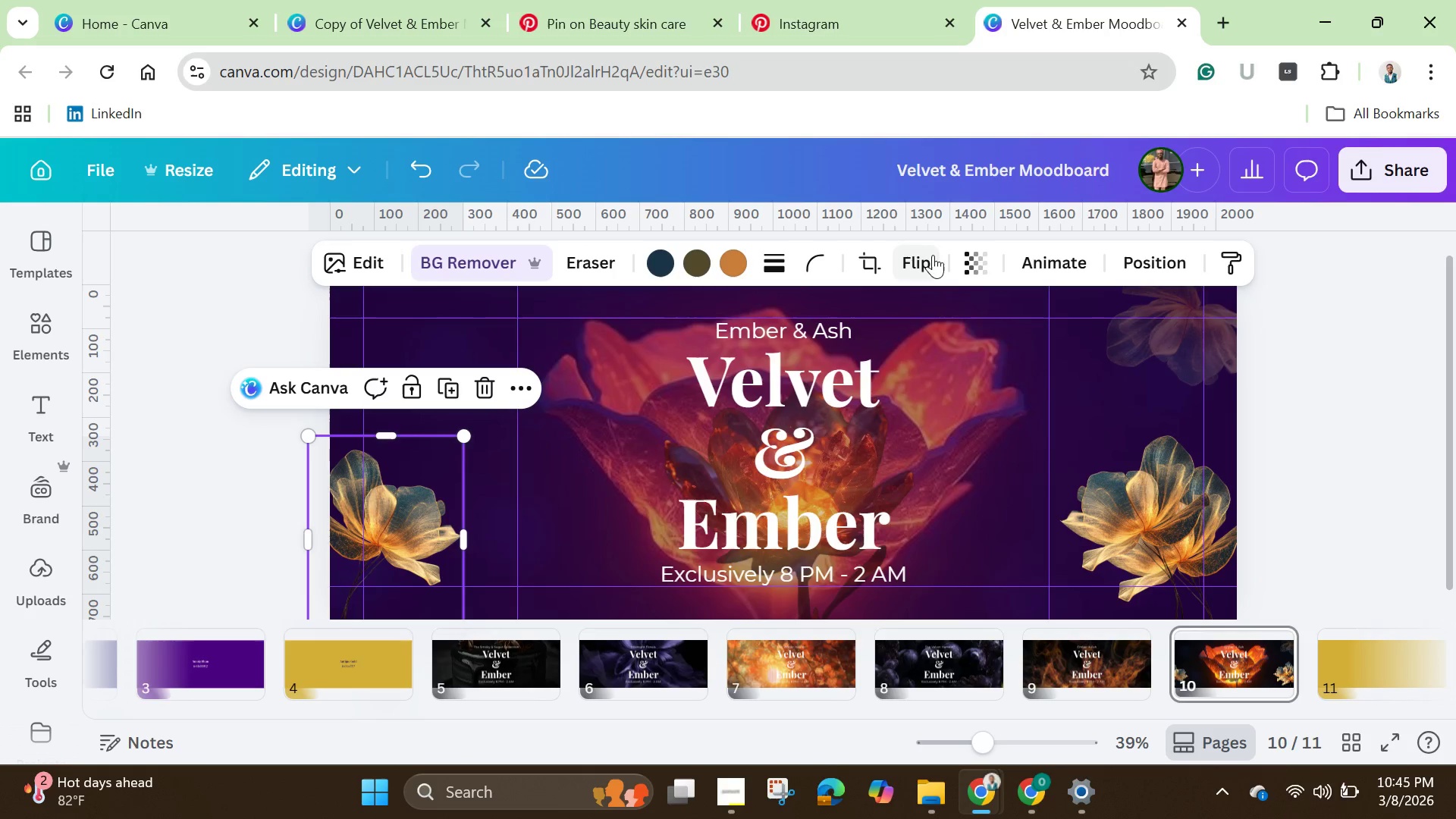 
left_click([977, 254])
 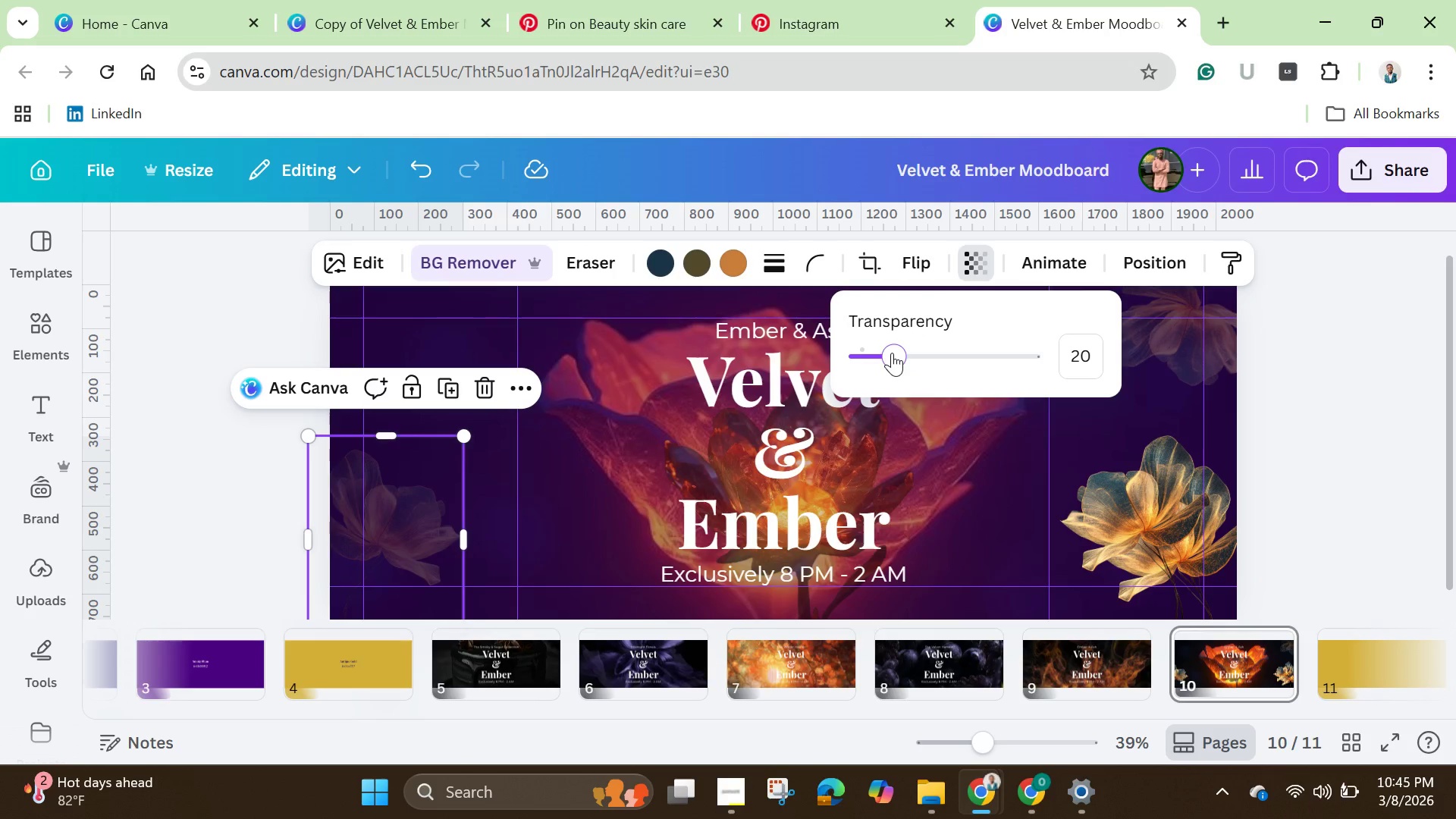 
left_click([892, 353])
 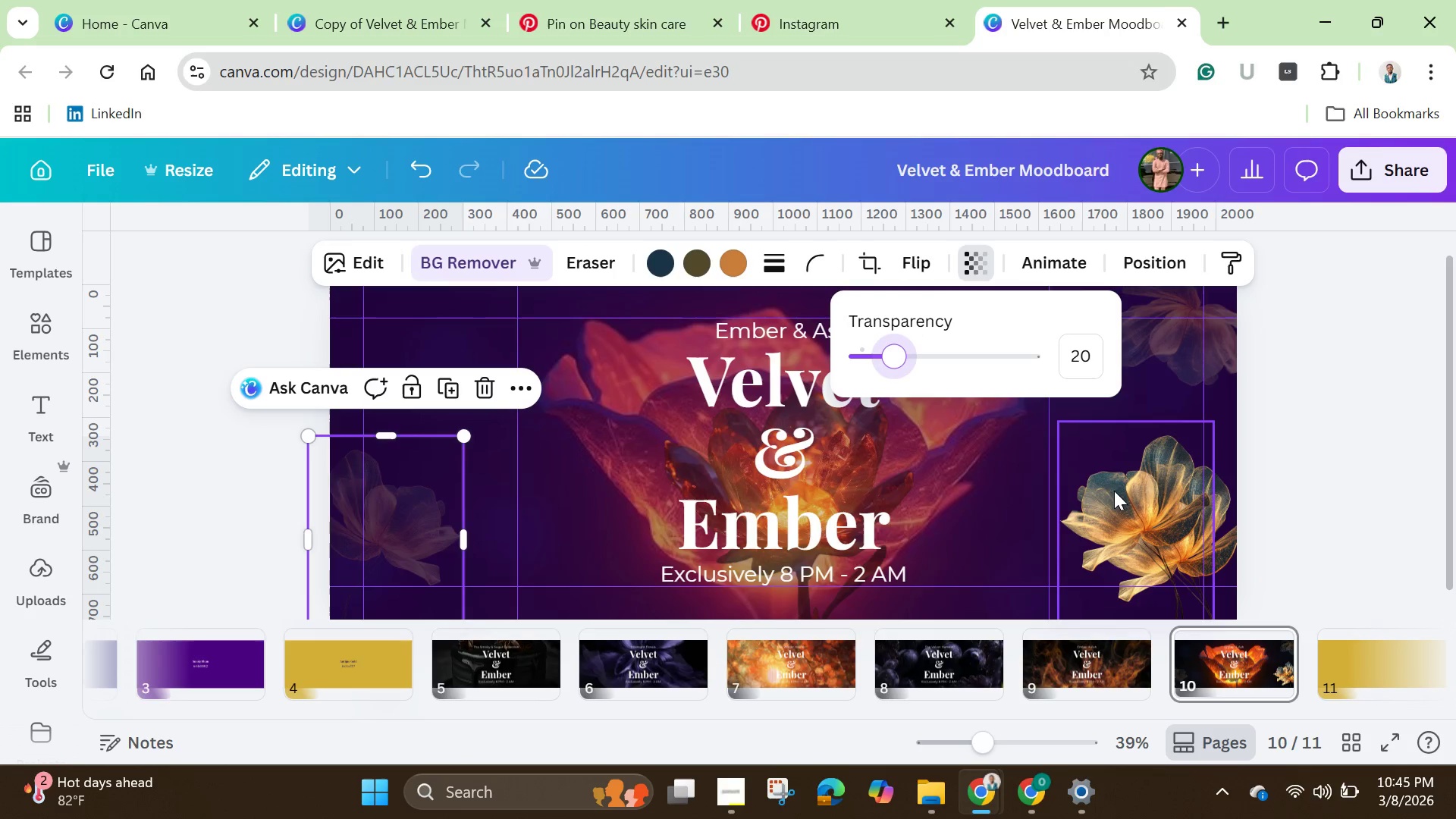 
left_click([1129, 487])
 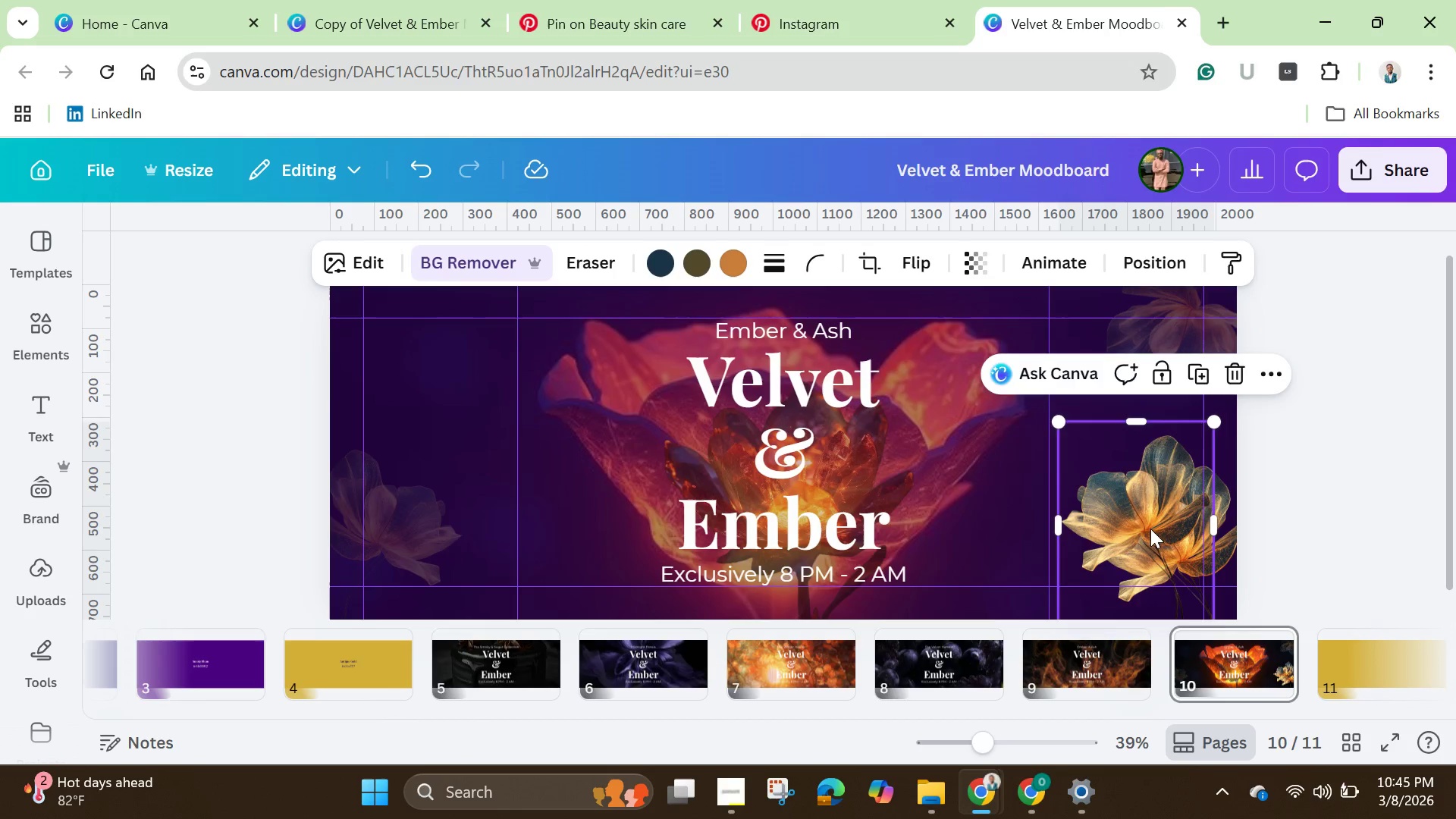 
left_click_drag(start_coordinate=[1153, 532], to_coordinate=[1114, 506])
 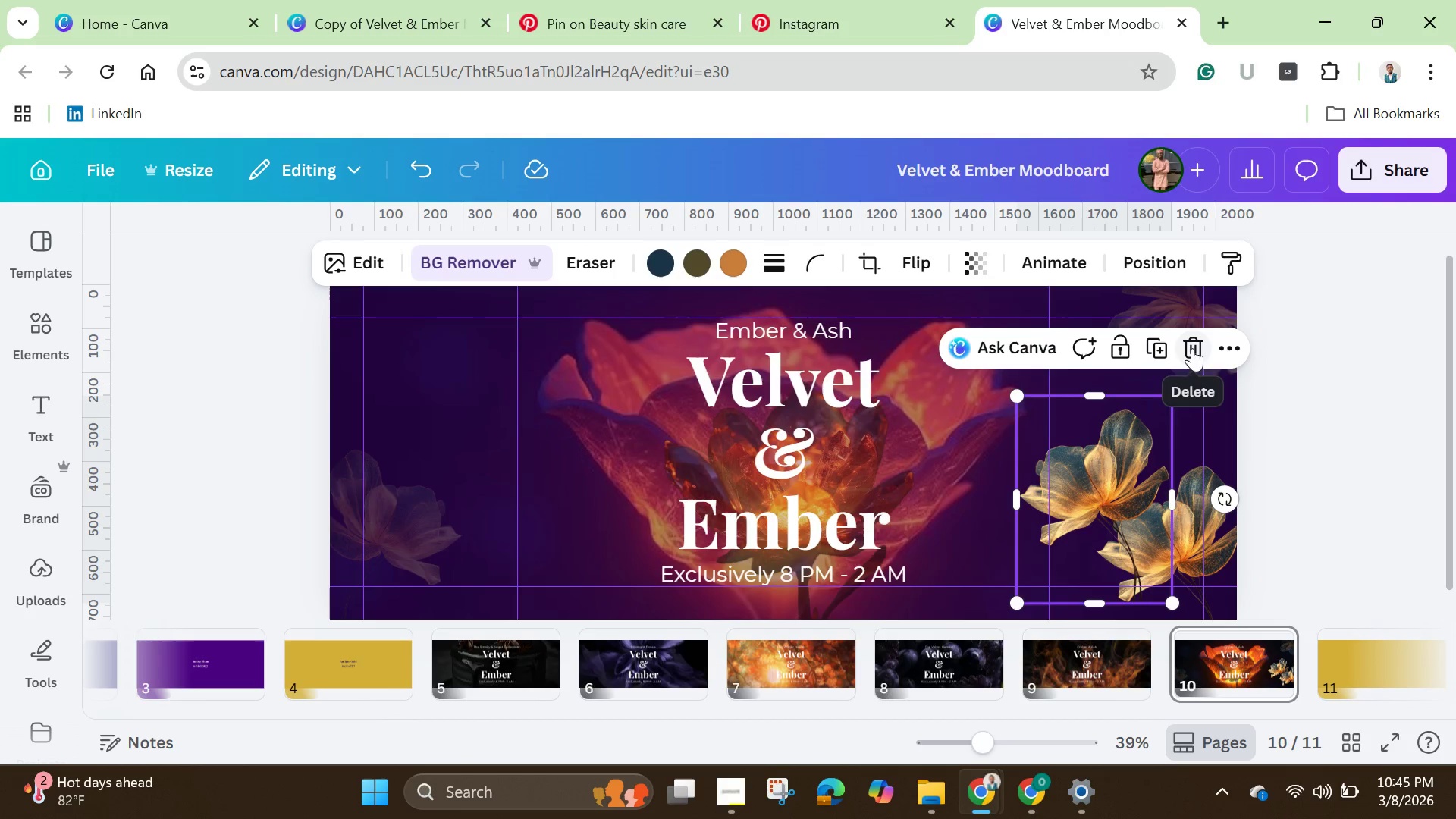 
left_click([1192, 348])
 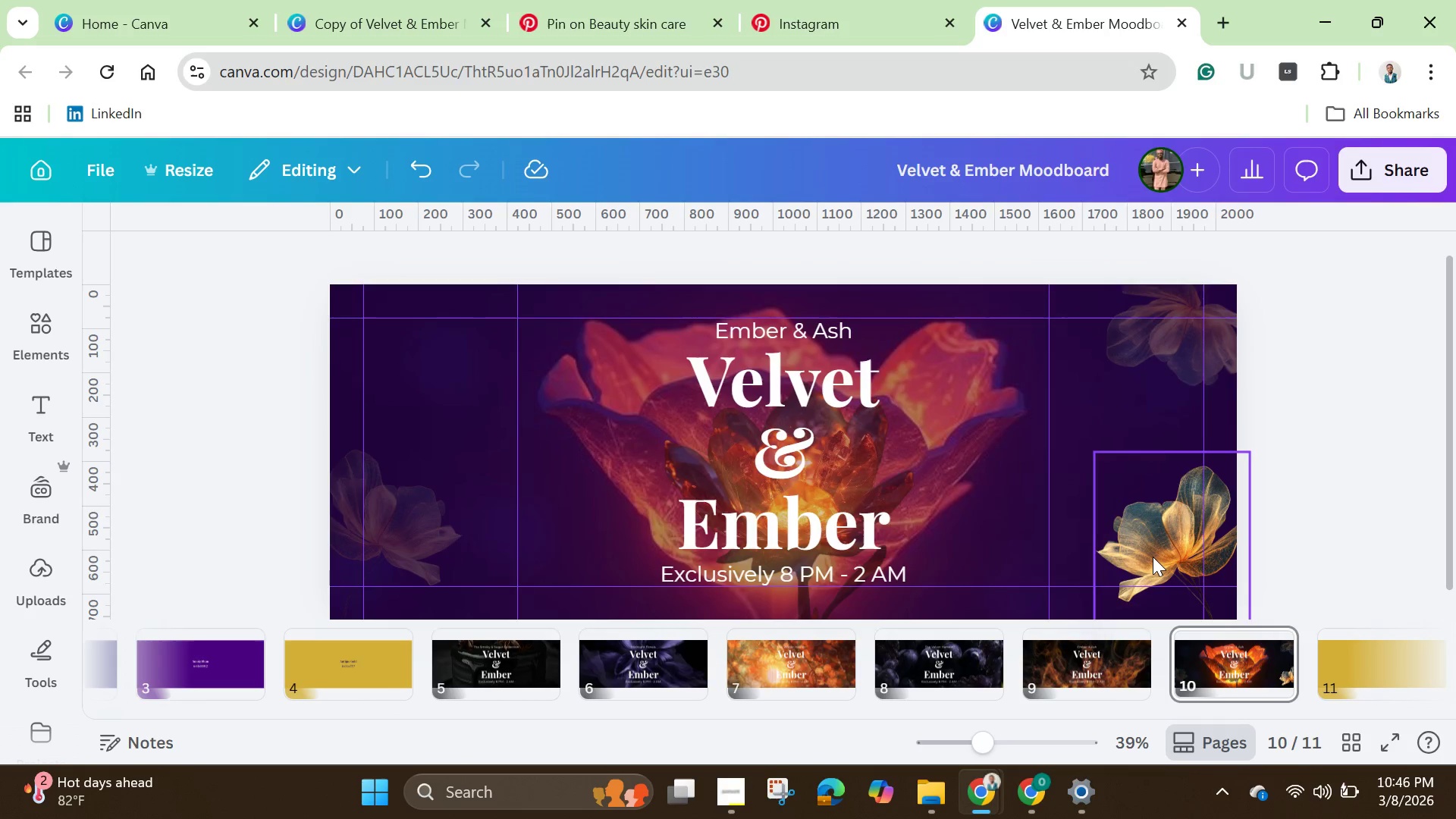 
left_click([1153, 557])
 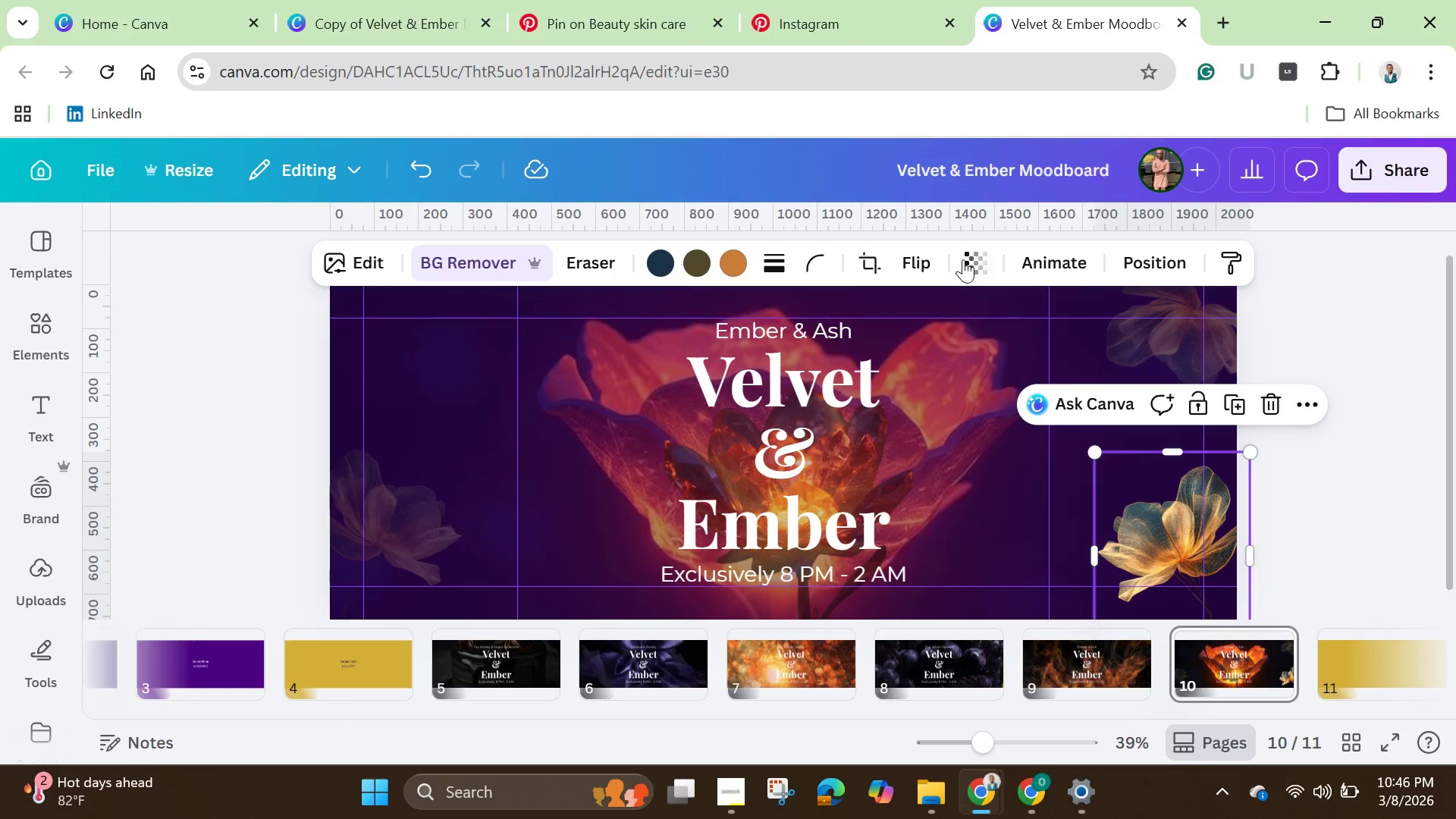 
left_click([964, 259])
 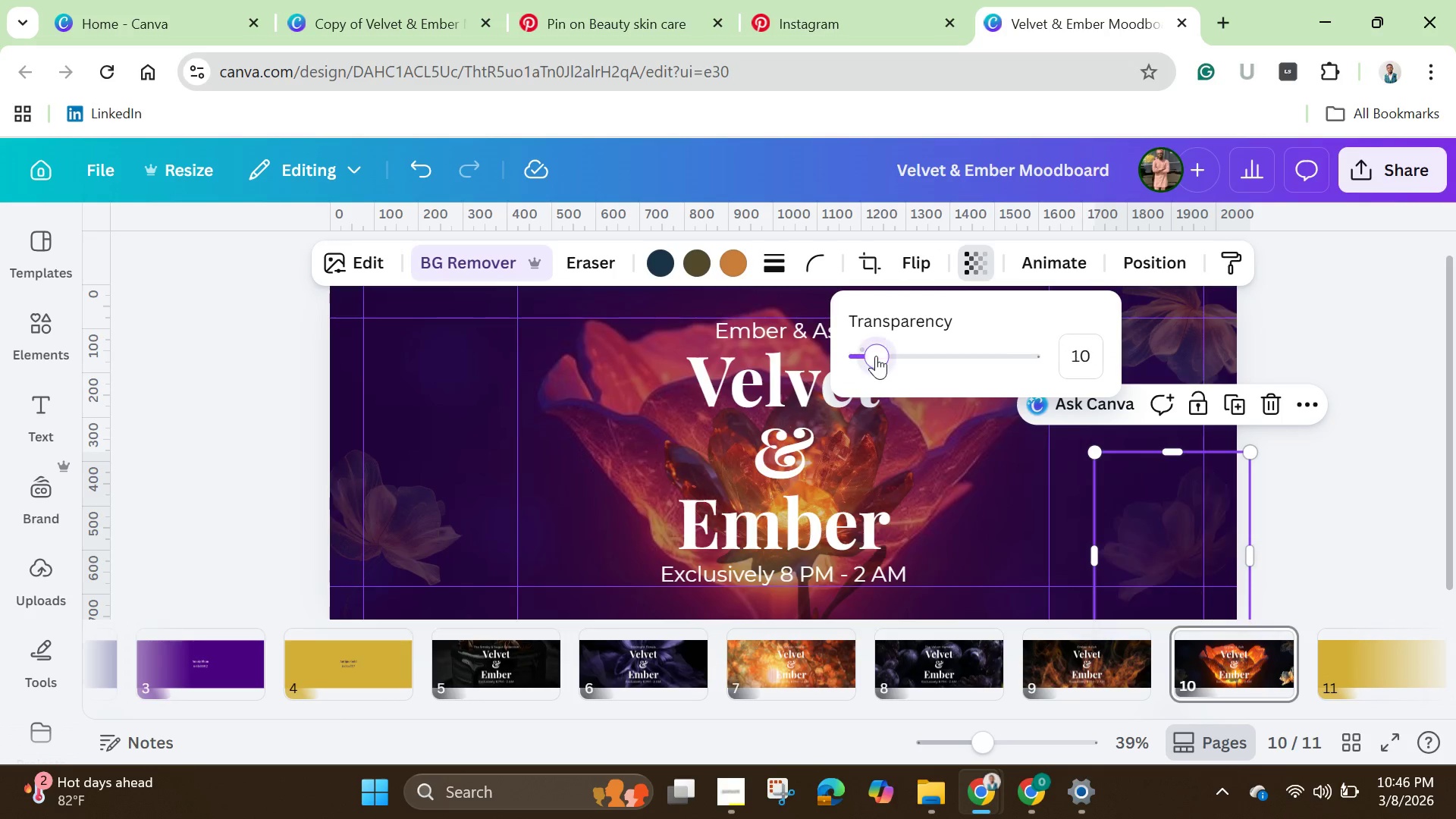 
left_click([876, 356])
 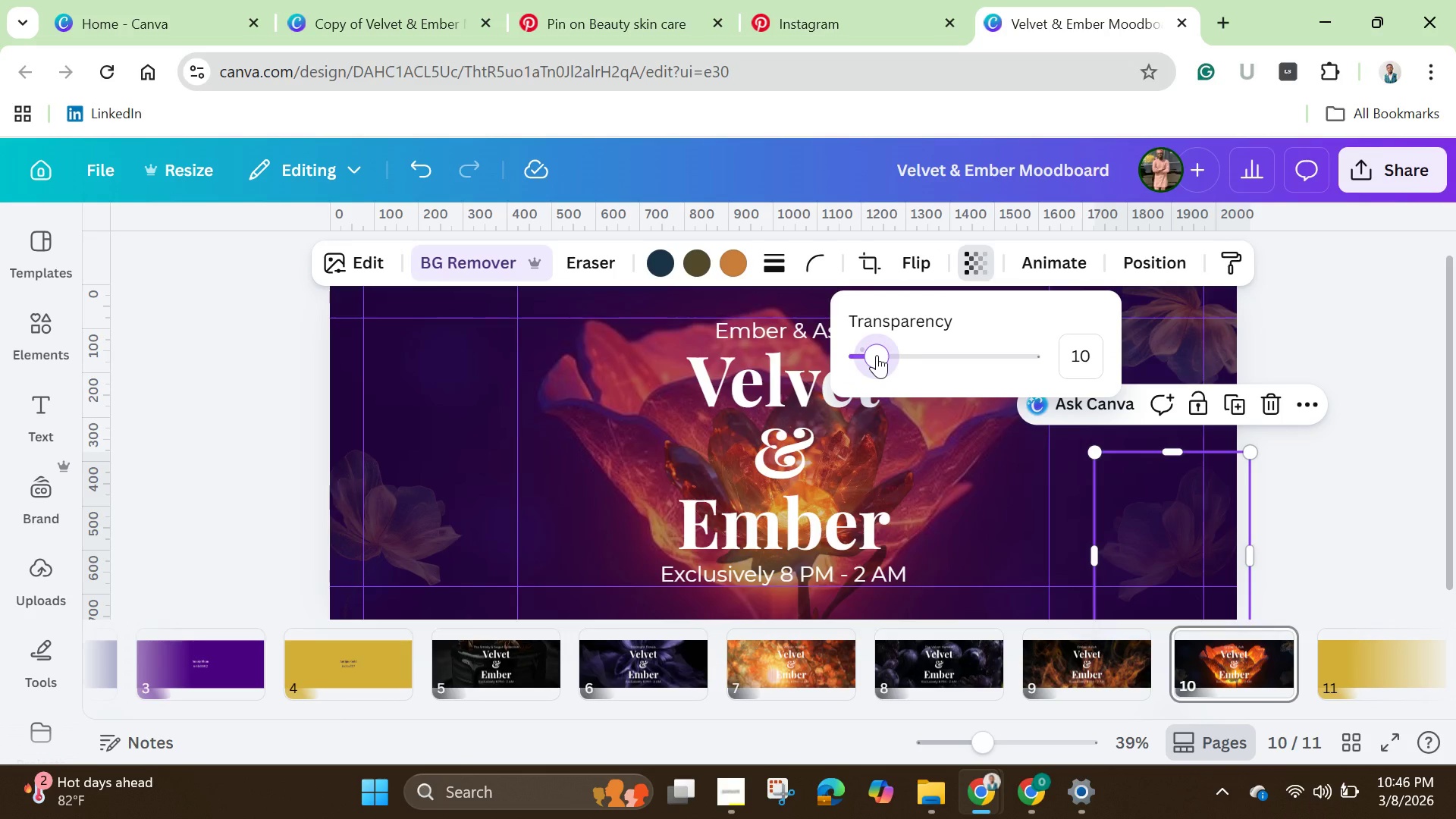 
left_click_drag(start_coordinate=[877, 355], to_coordinate=[881, 356])
 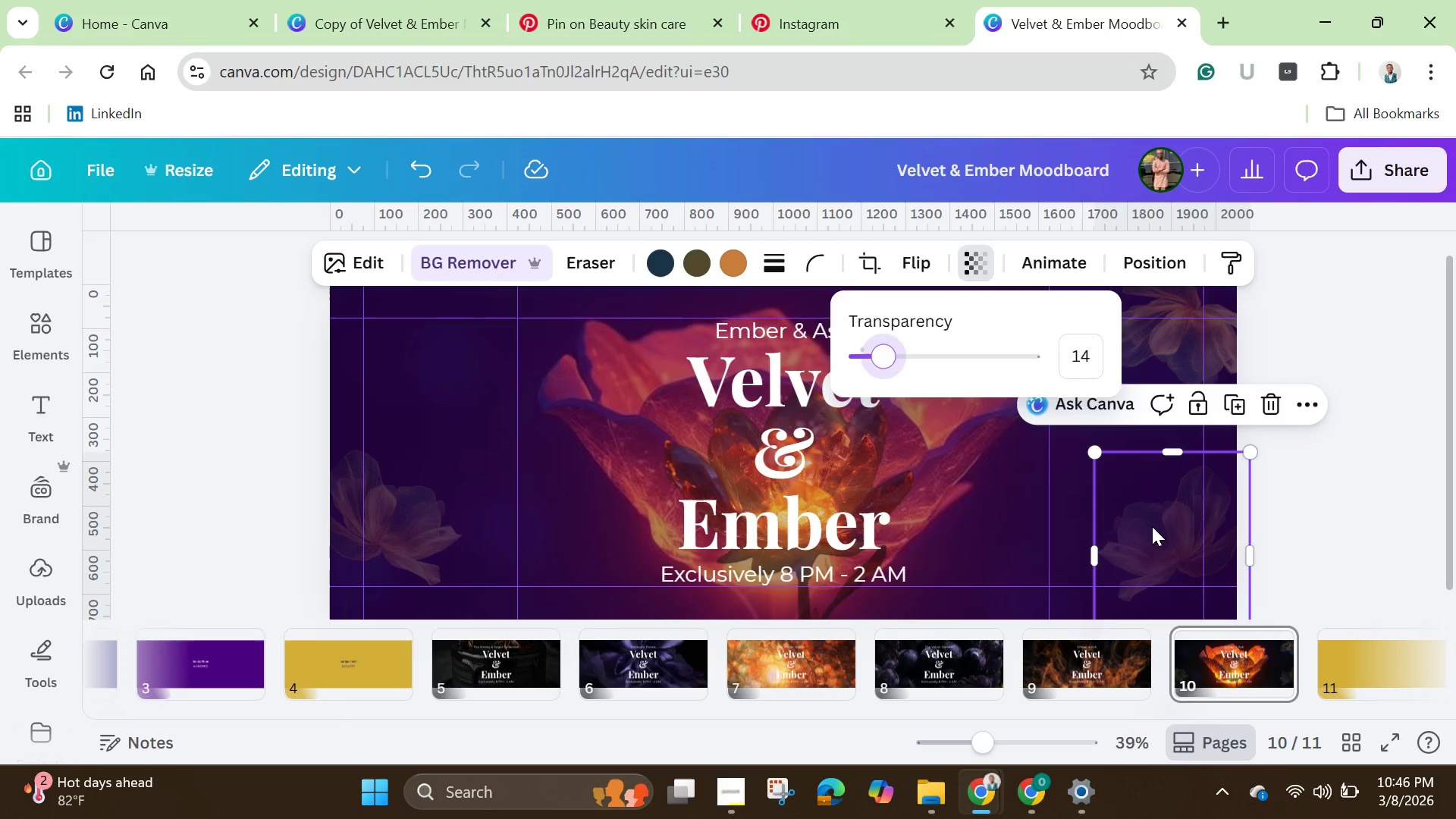 
left_click_drag(start_coordinate=[1152, 526], to_coordinate=[1163, 555])
 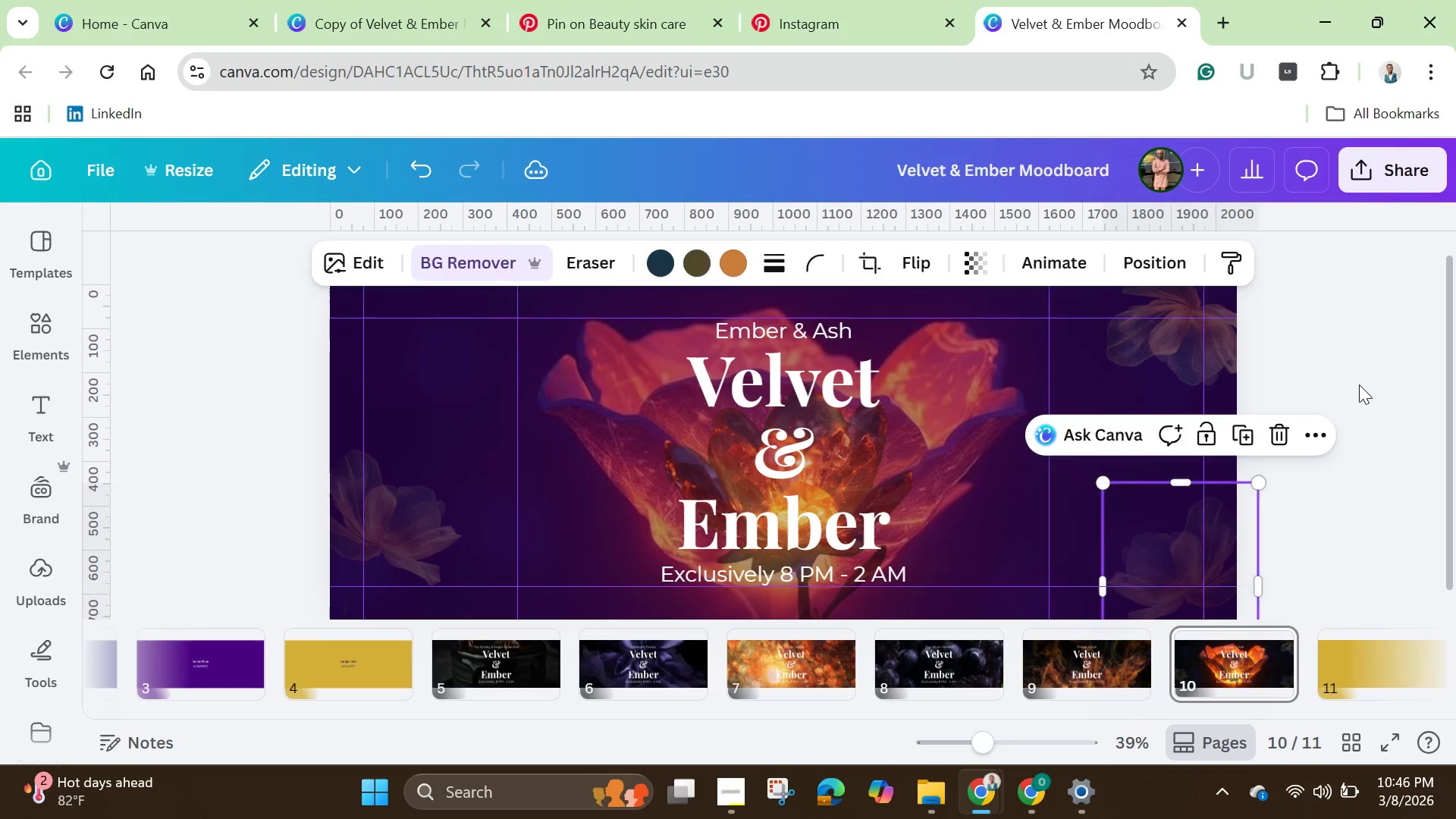 
left_click([1359, 384])
 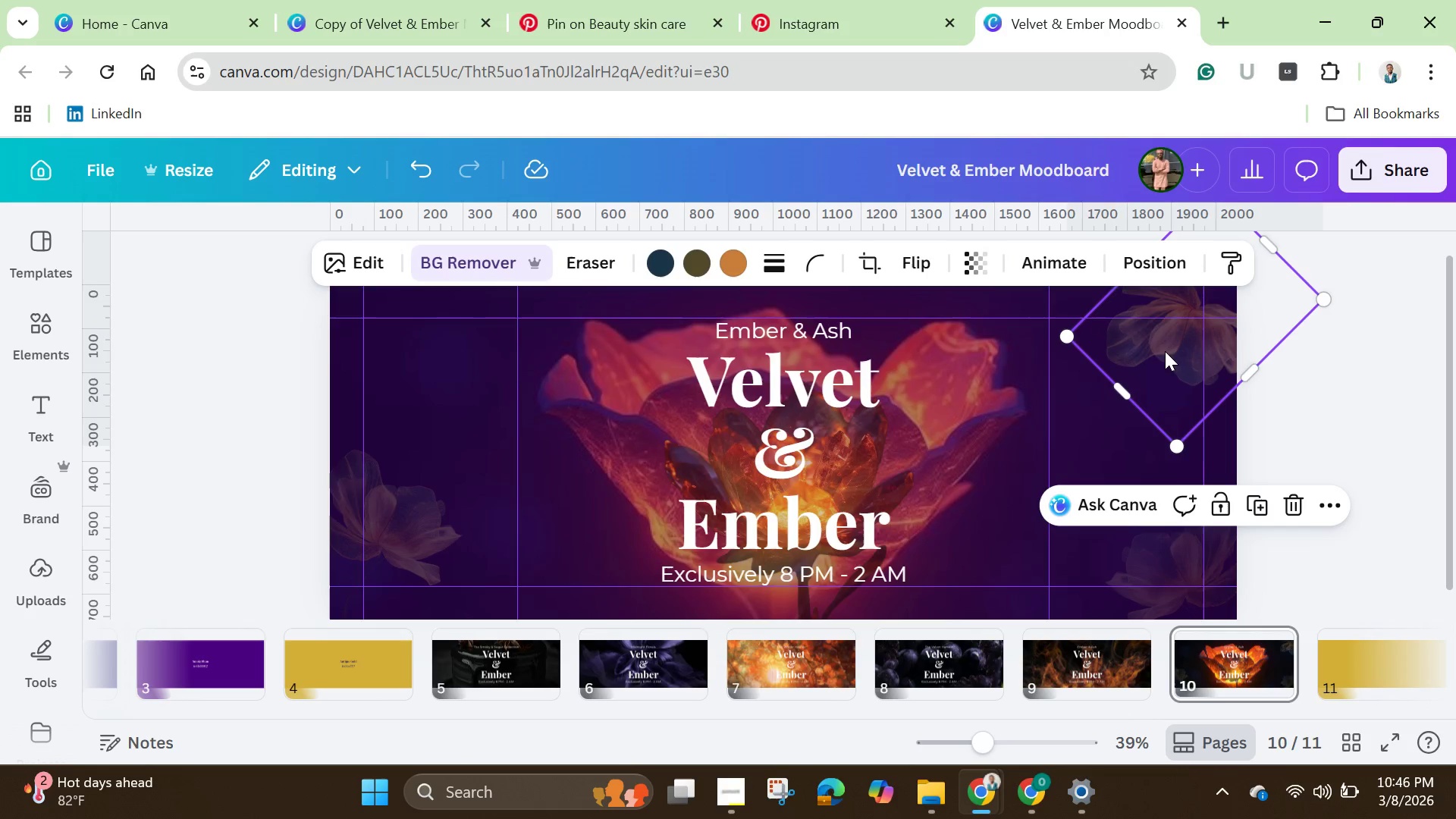 
left_click([1165, 351])
 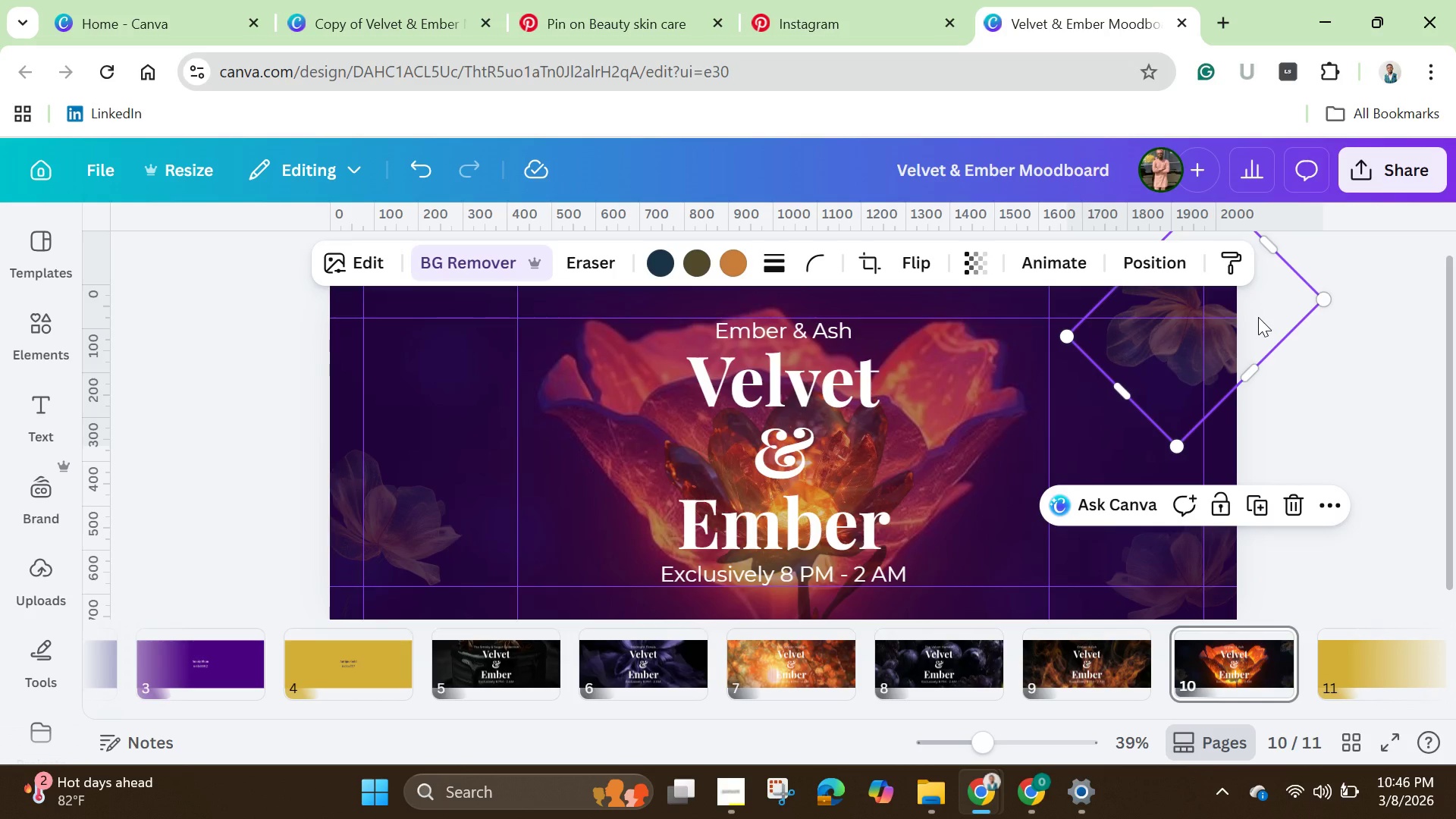 
wait(7.62)
 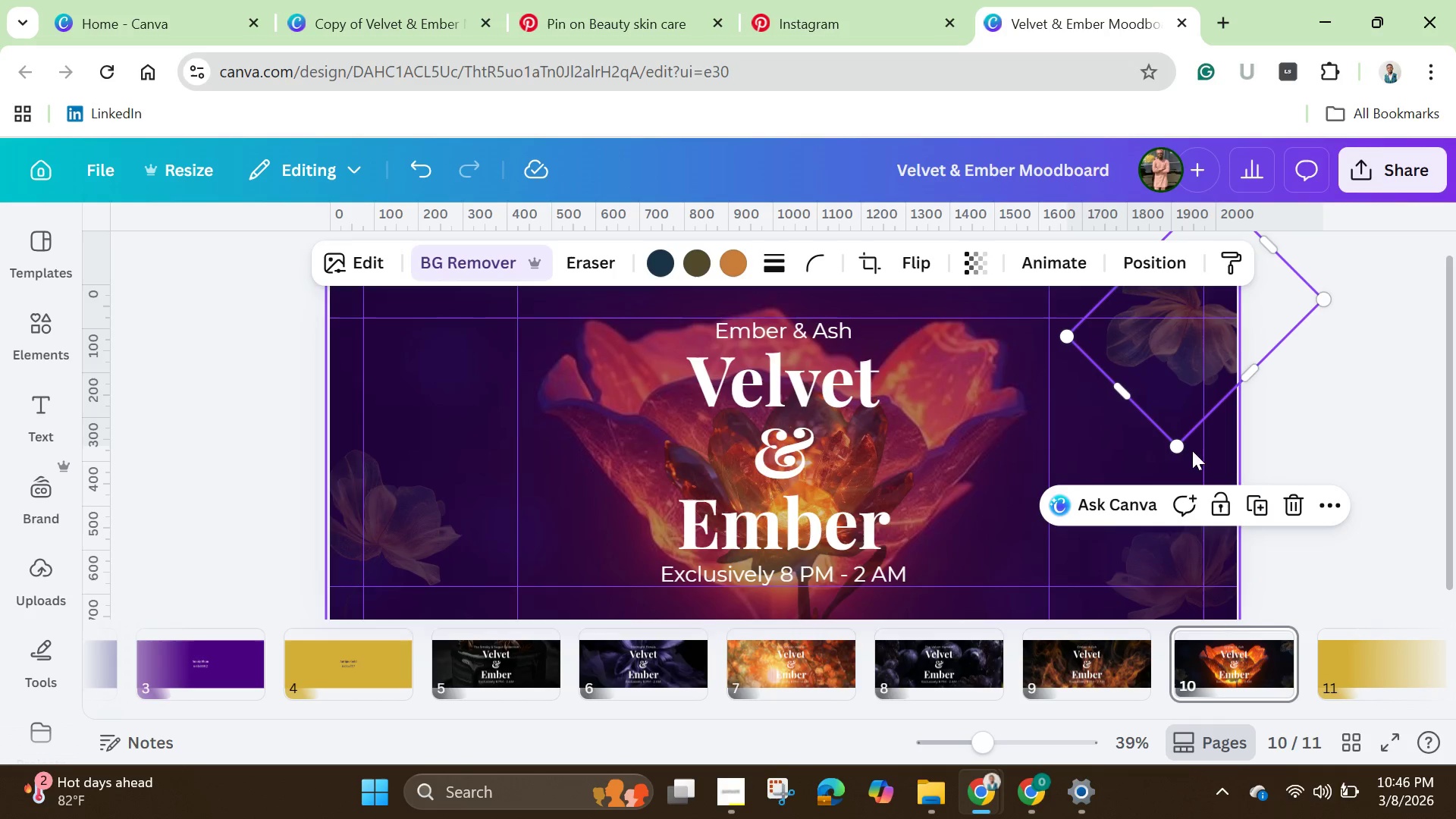 
left_click([410, 527])
 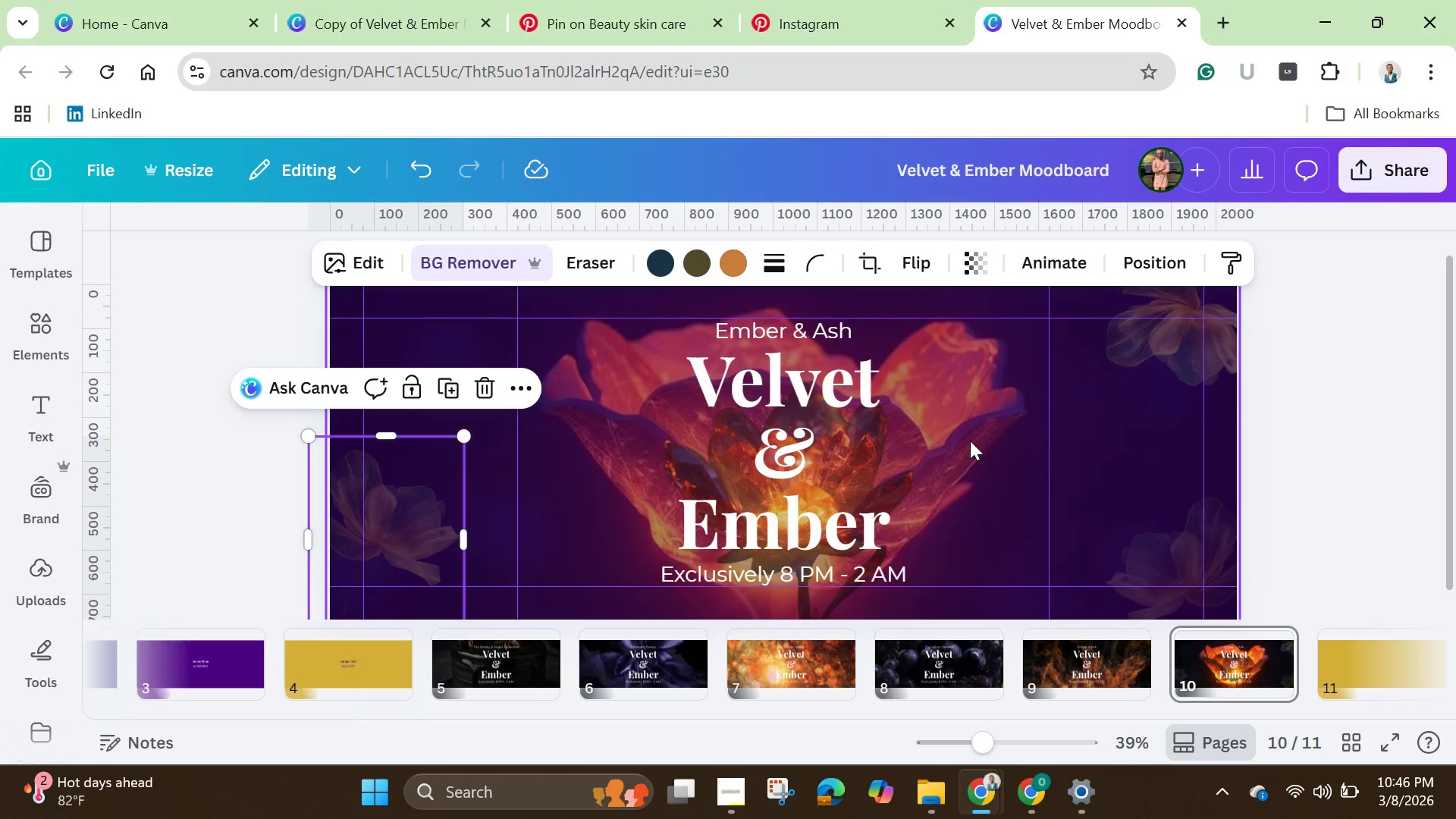 
wait(7.23)
 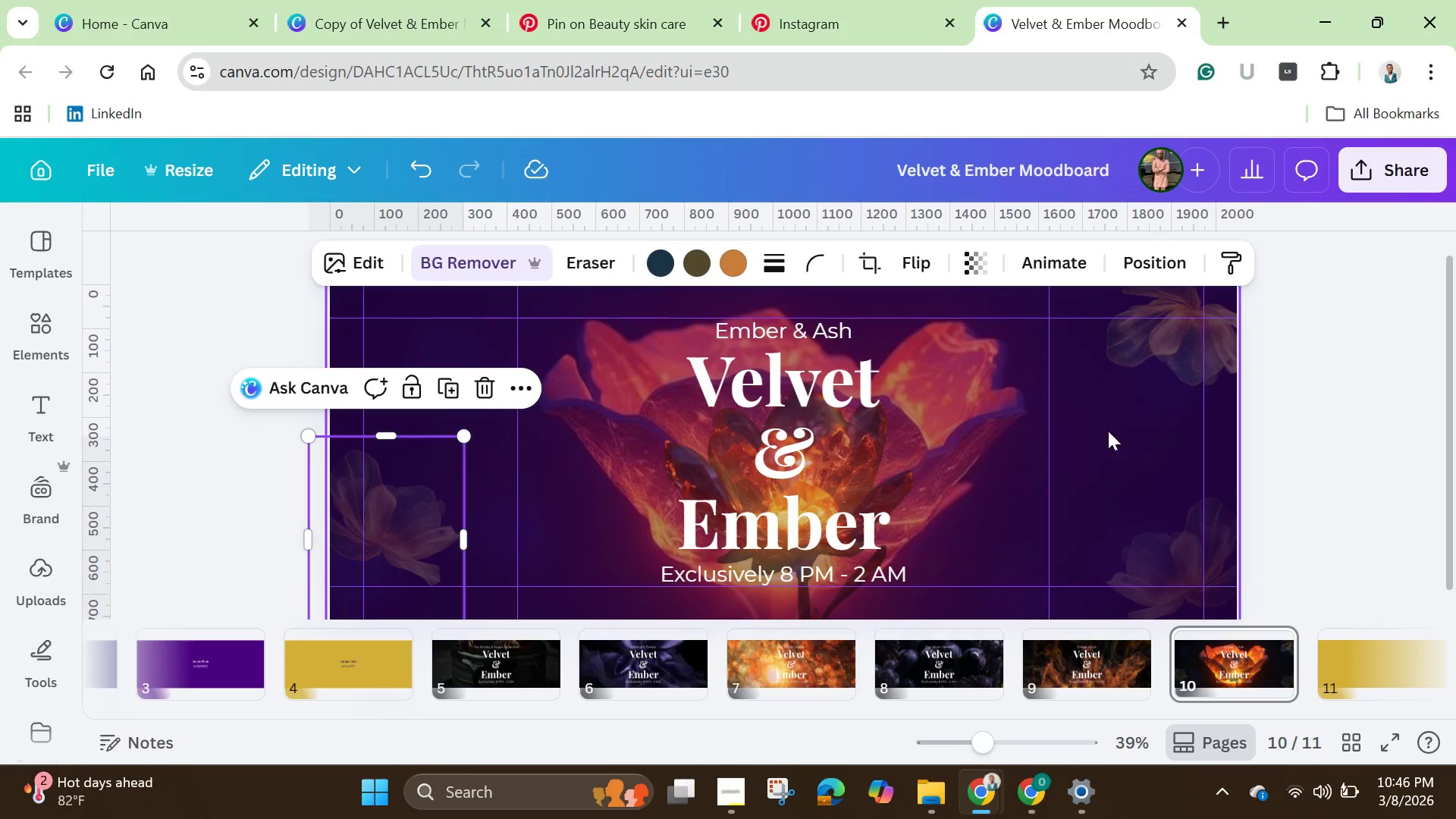 
double_click([809, 329])
 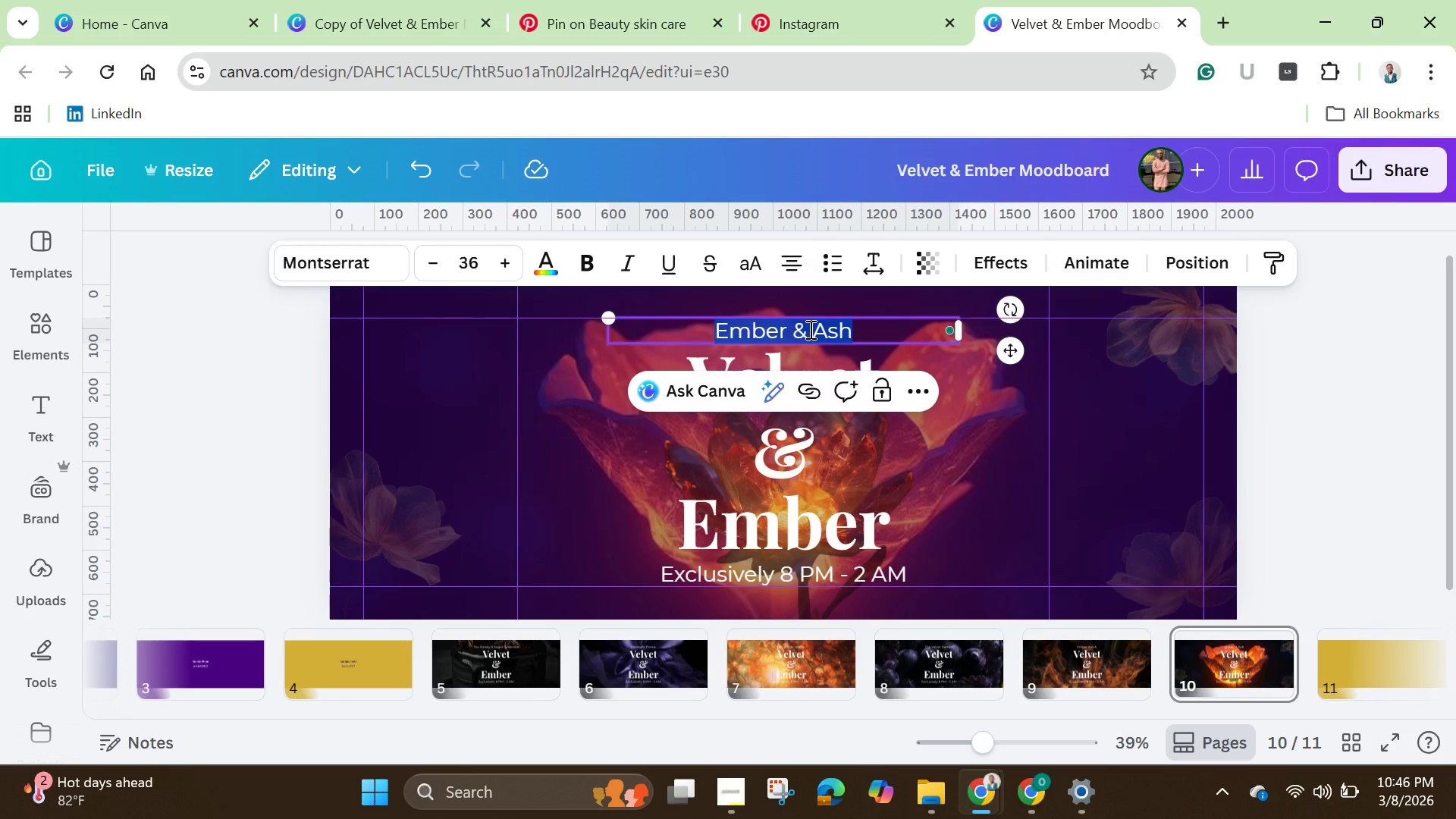 
key(Backspace)
type(Mo)
key(Backspace)
type(idnight Bloom)
 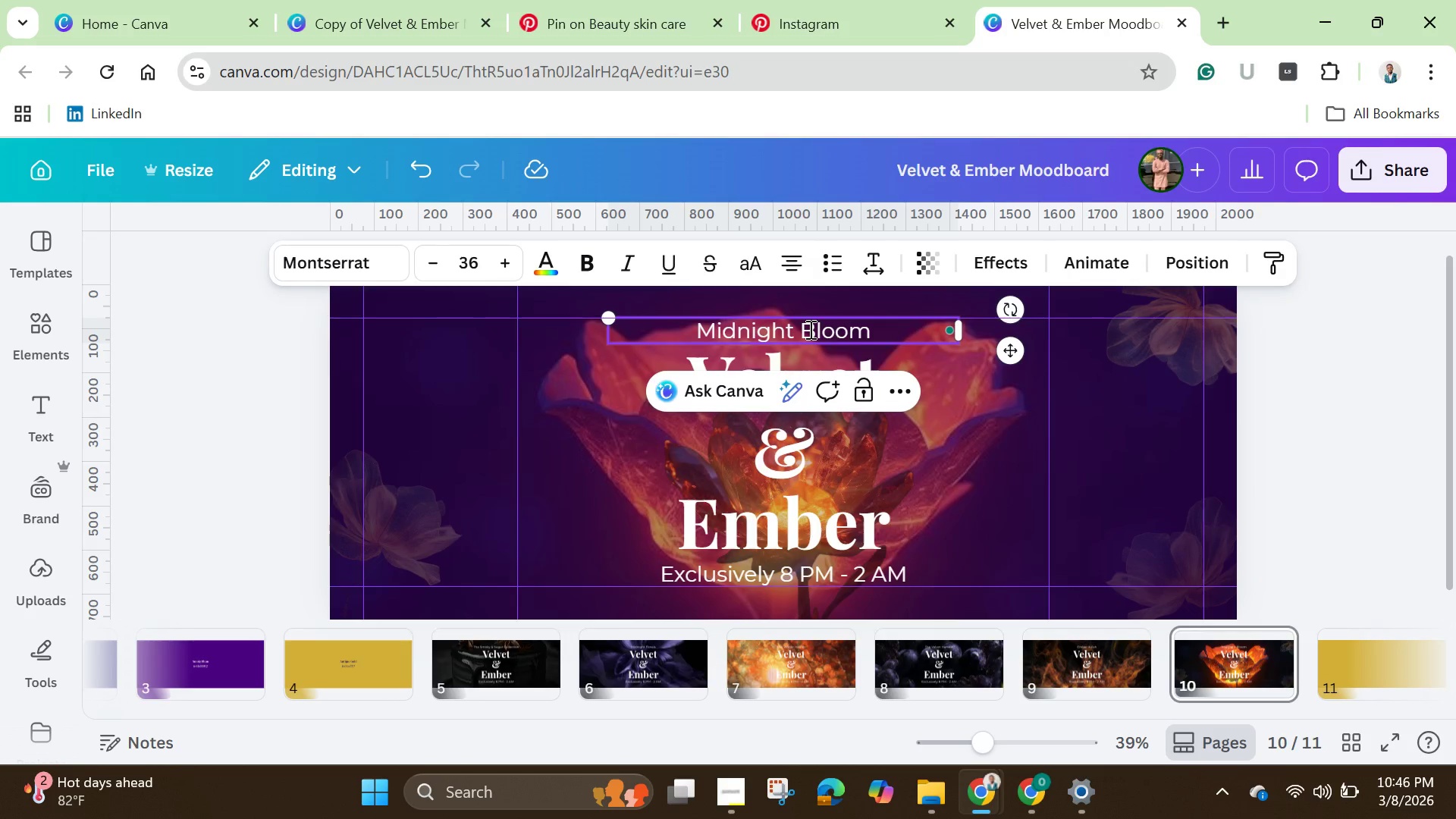 
left_click([1350, 418])
 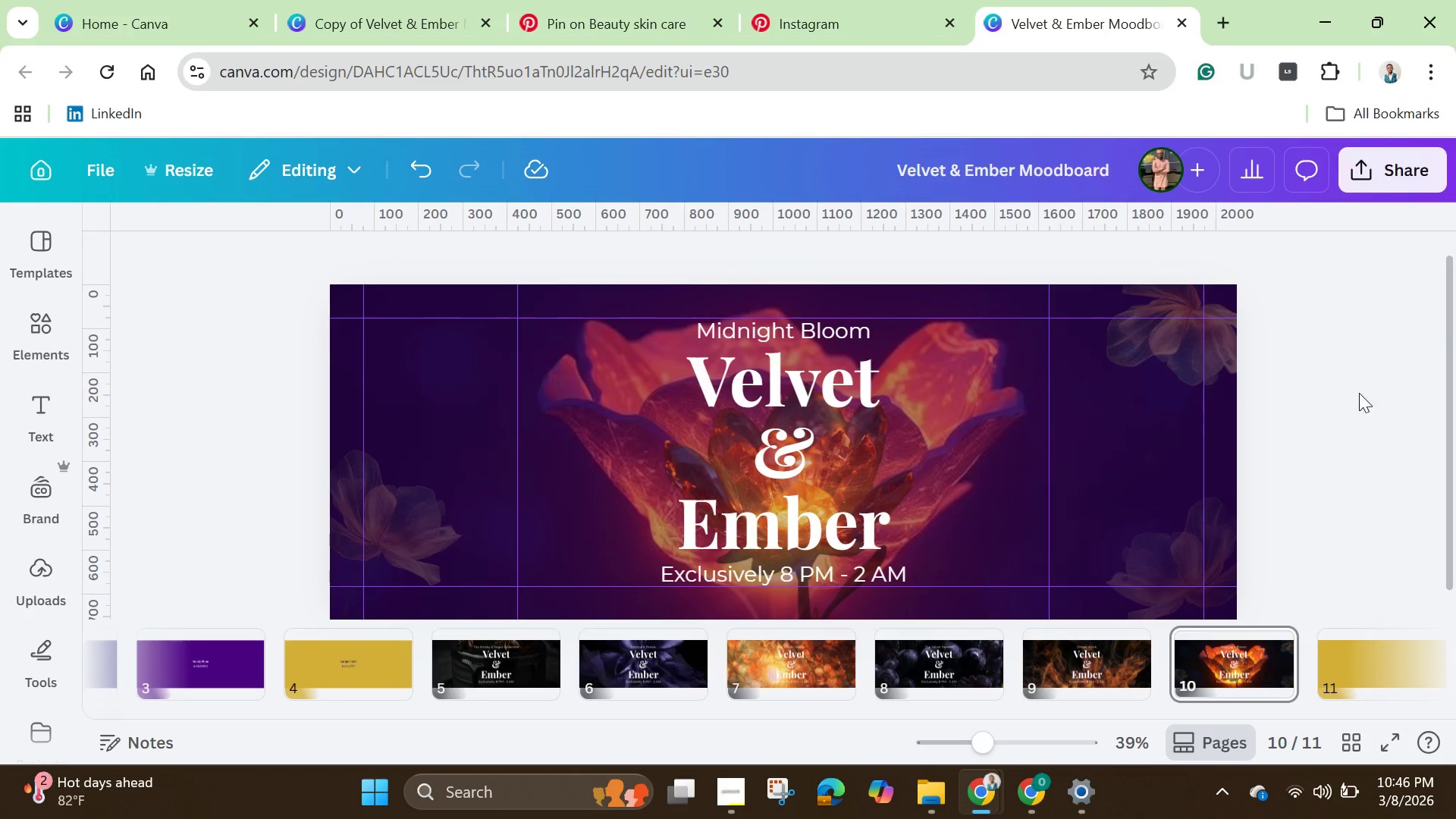 
left_click([1416, 372])
 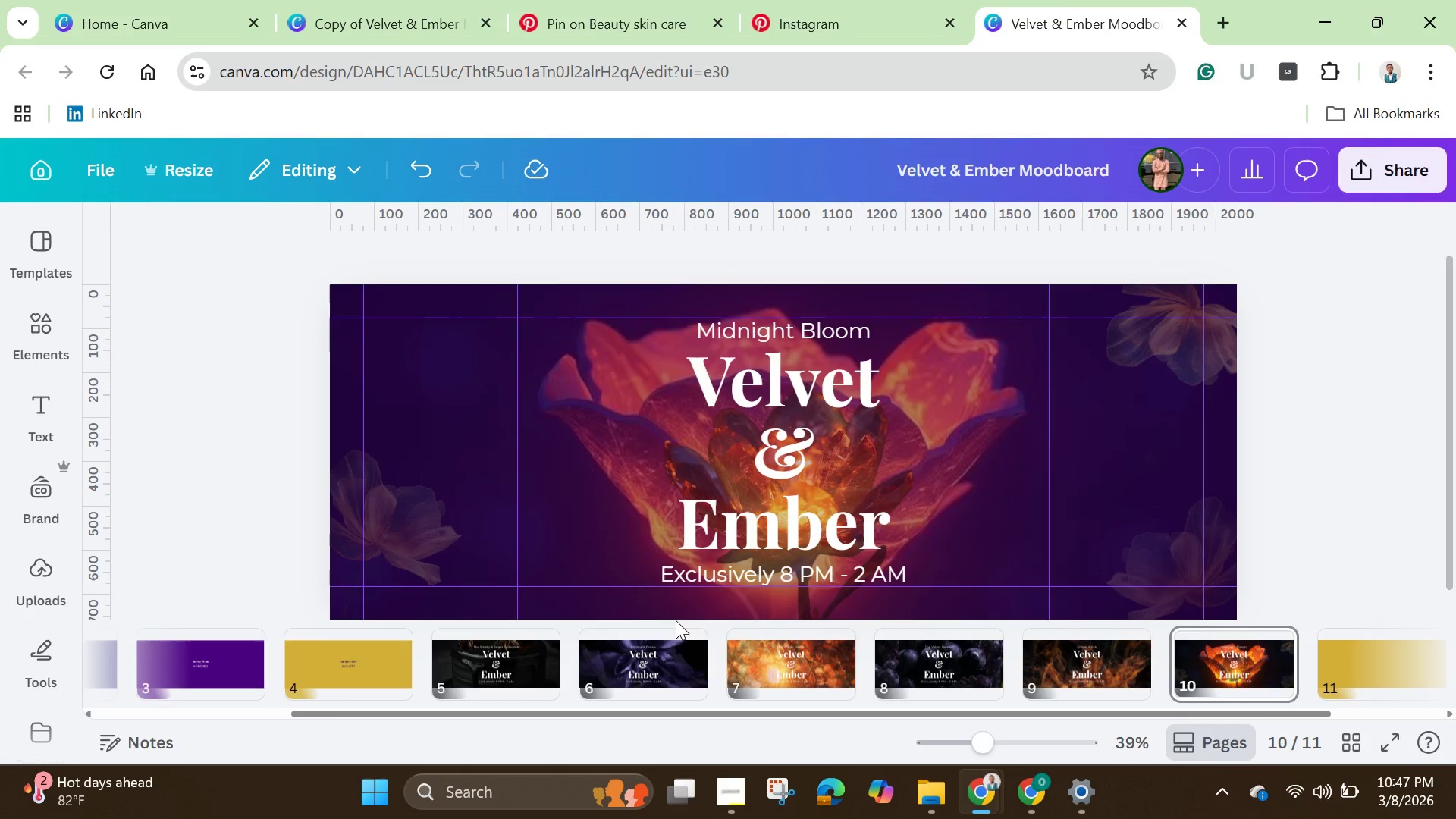 
wait(38.92)
 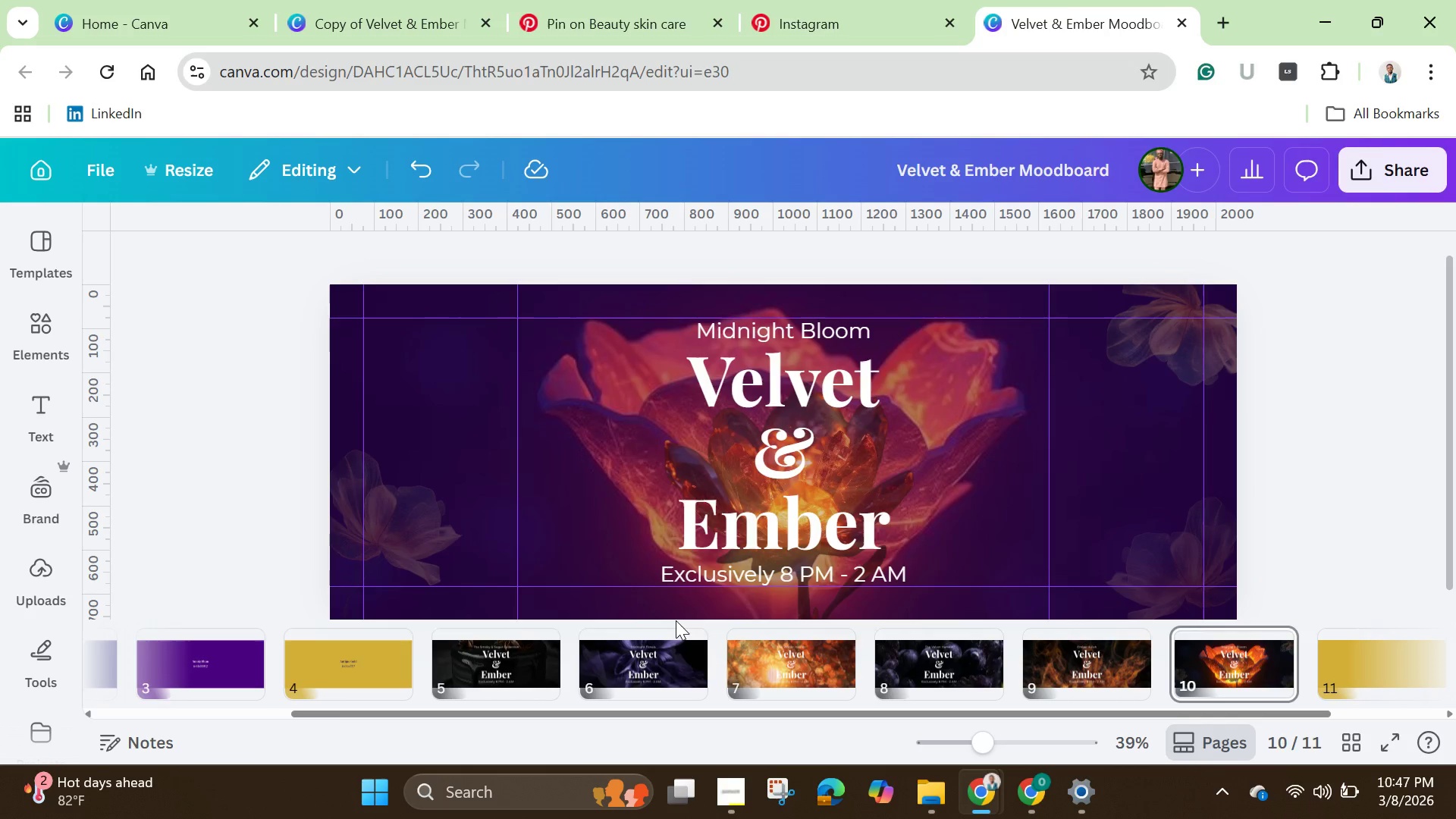 
left_click([1323, 399])
 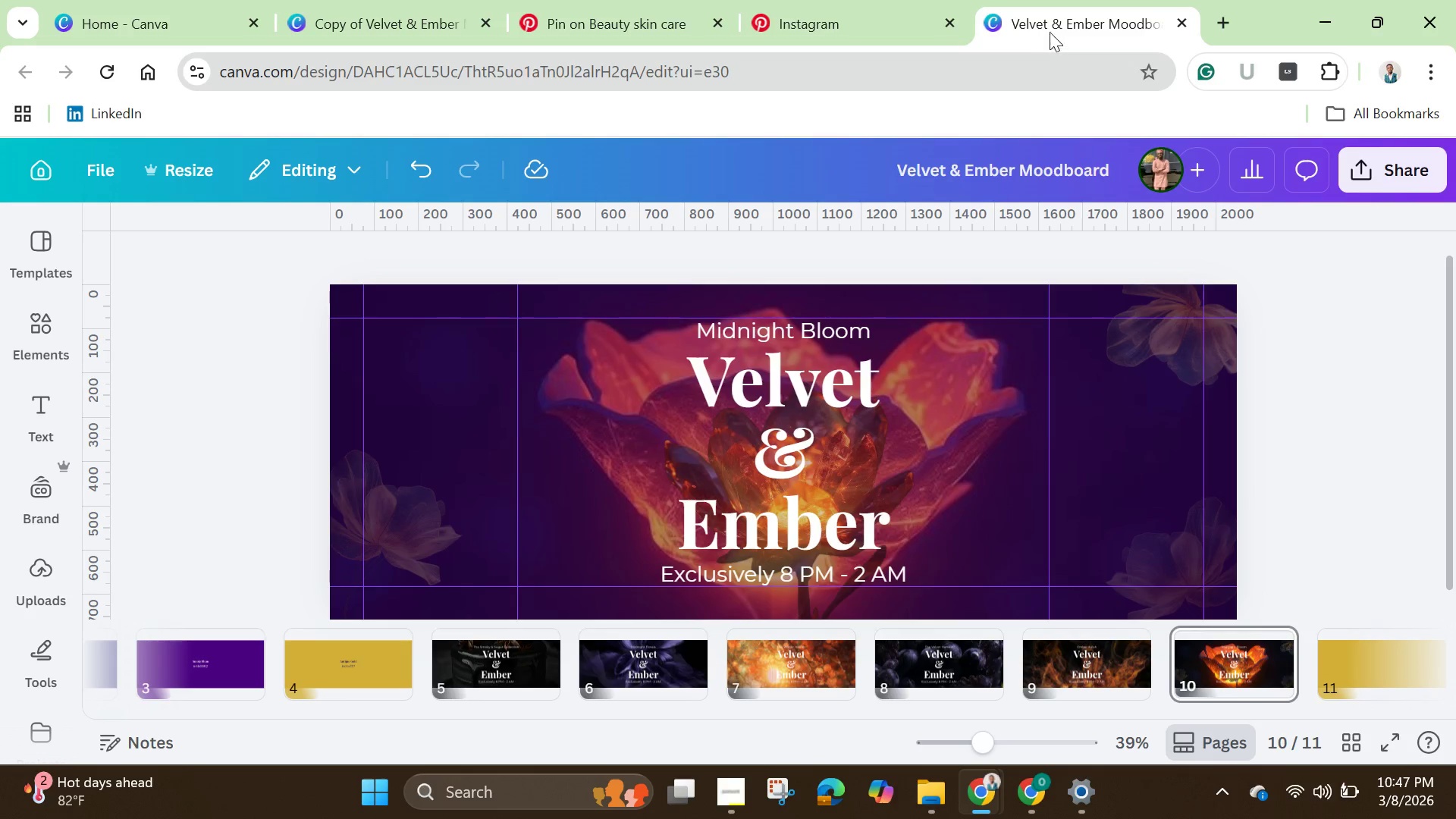 
left_click([133, 31])
 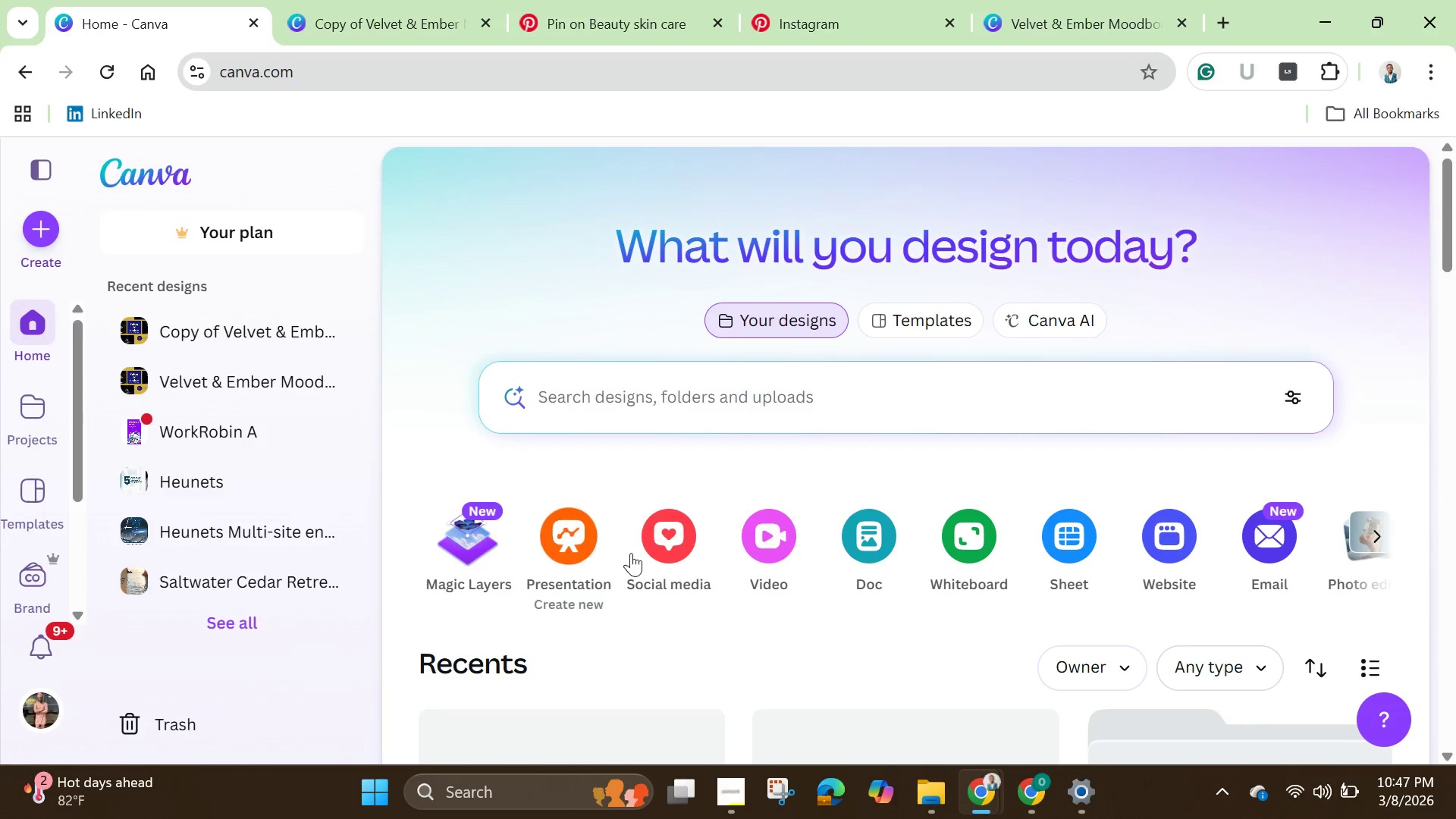 
scroll: coordinate [631, 553], scroll_direction: down, amount: 3.0
 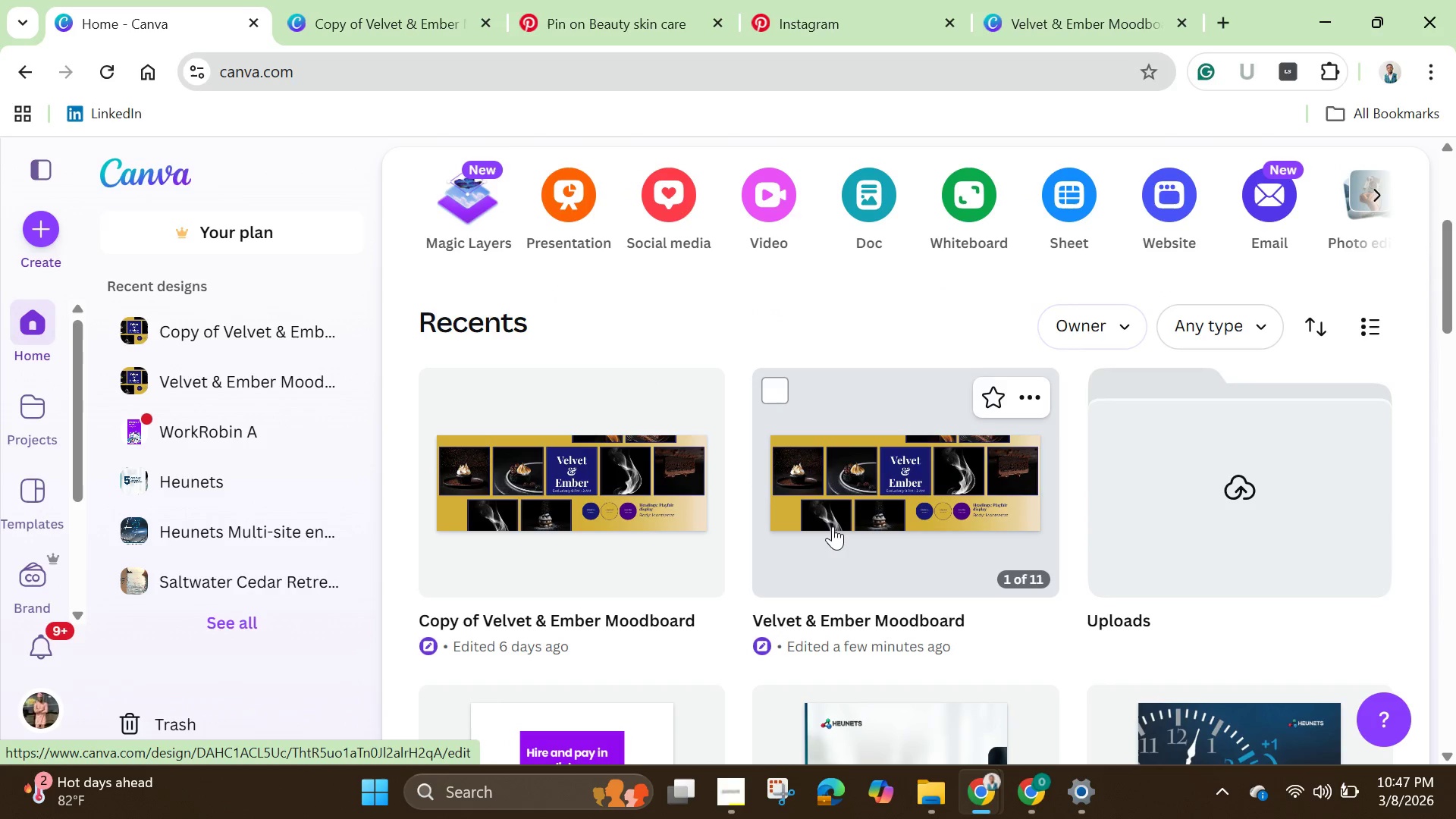 
right_click([833, 526])
 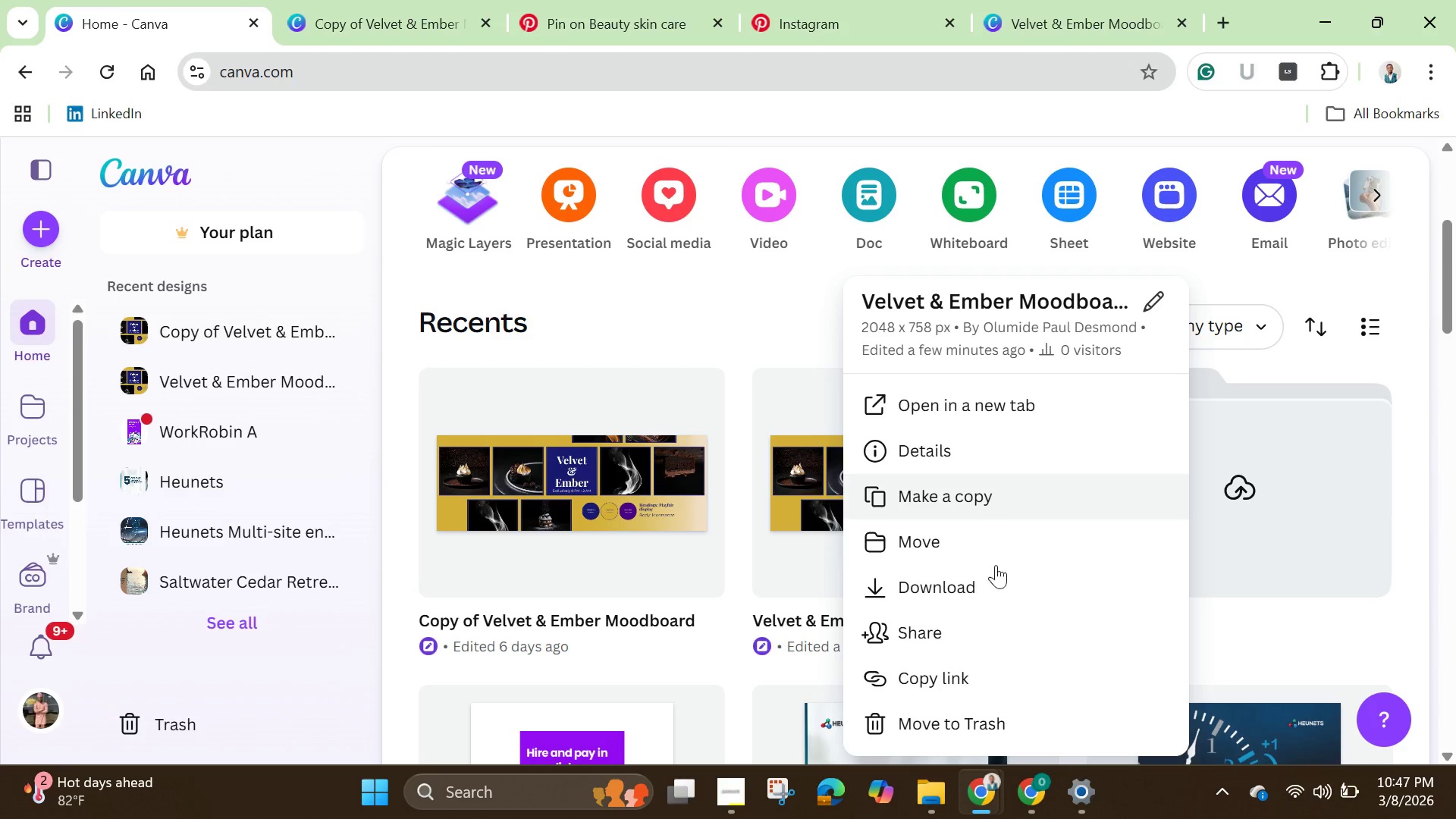 
wait(5.2)
 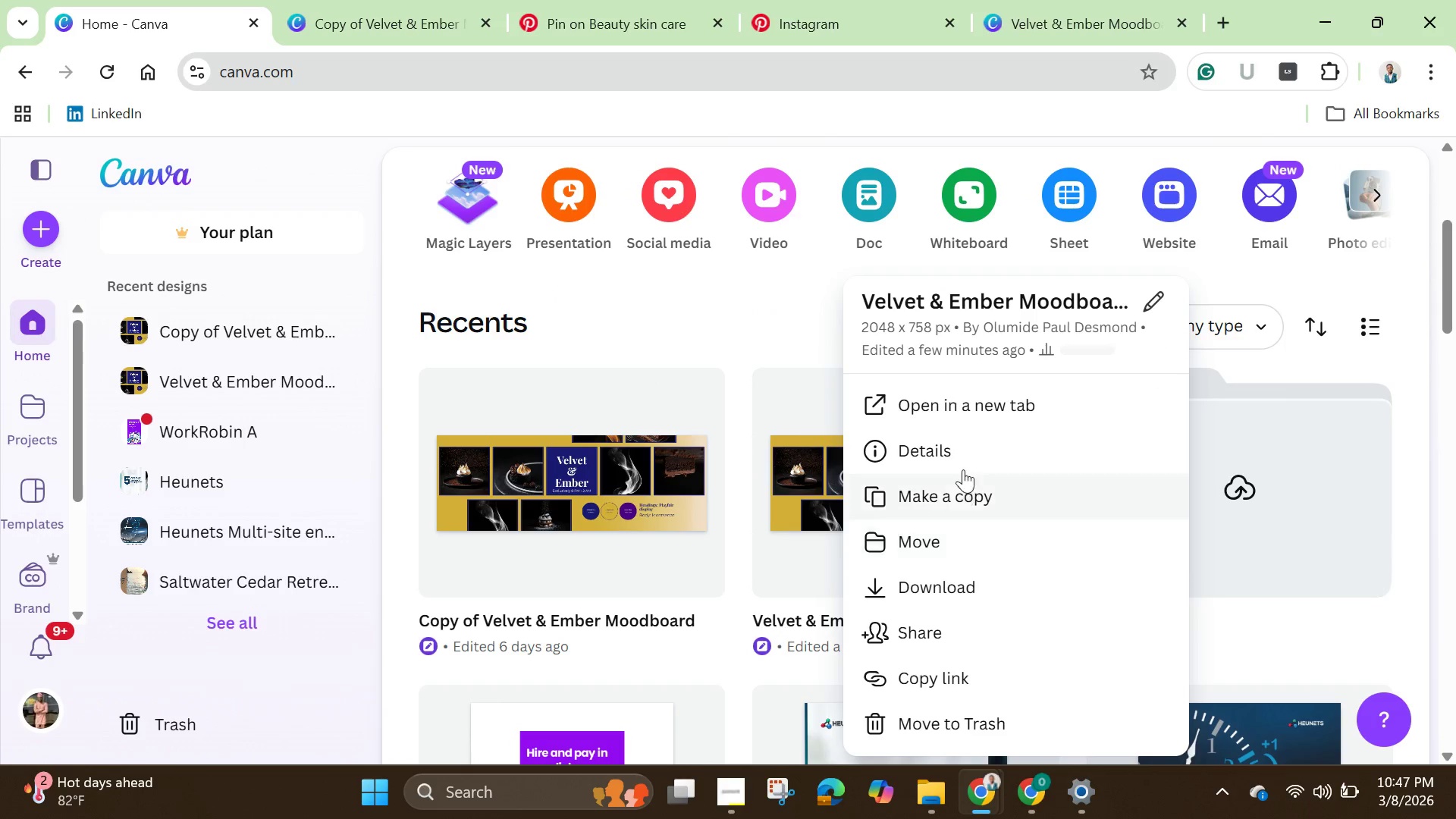 
left_click([955, 494])
 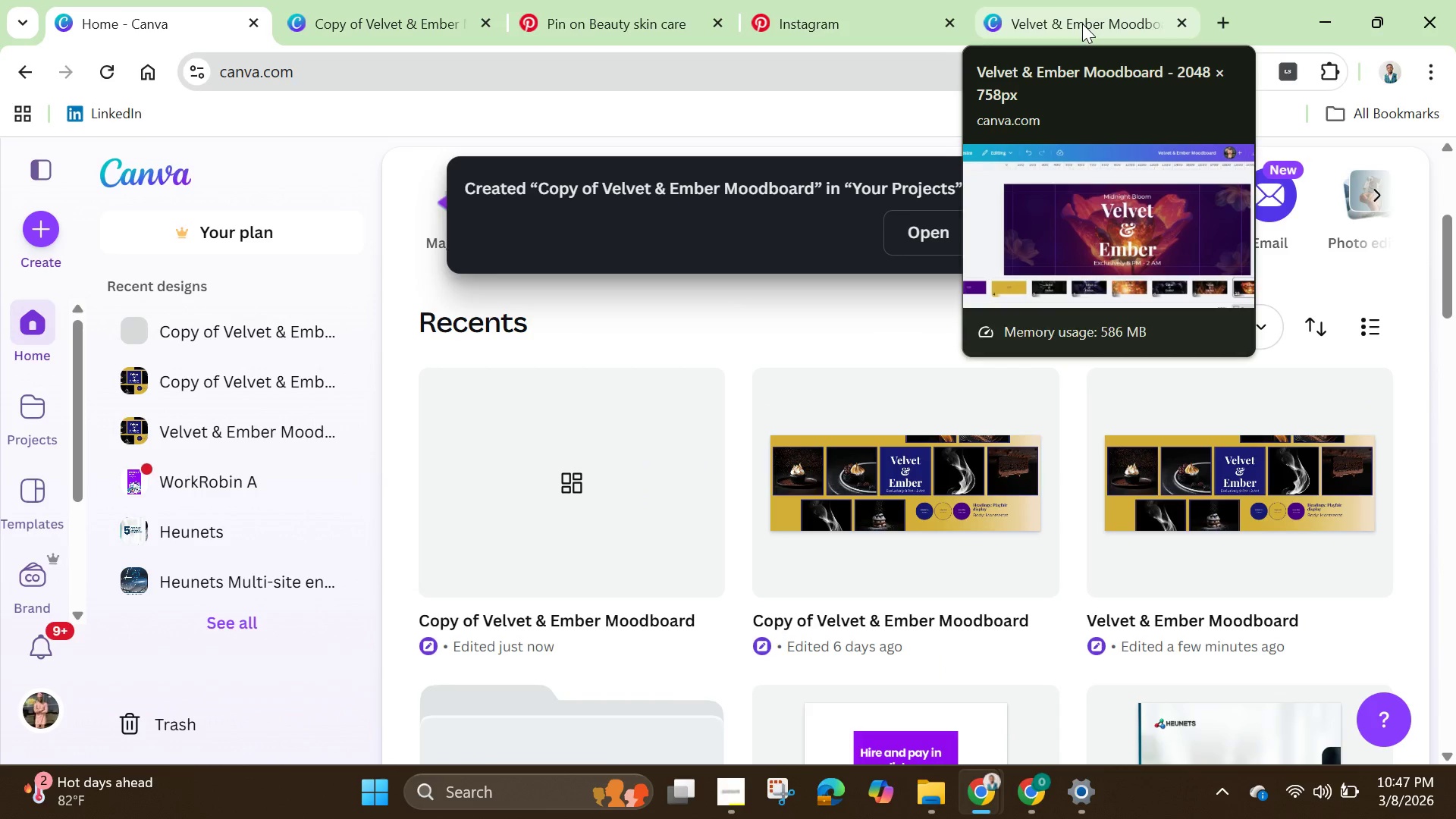 
wait(6.73)
 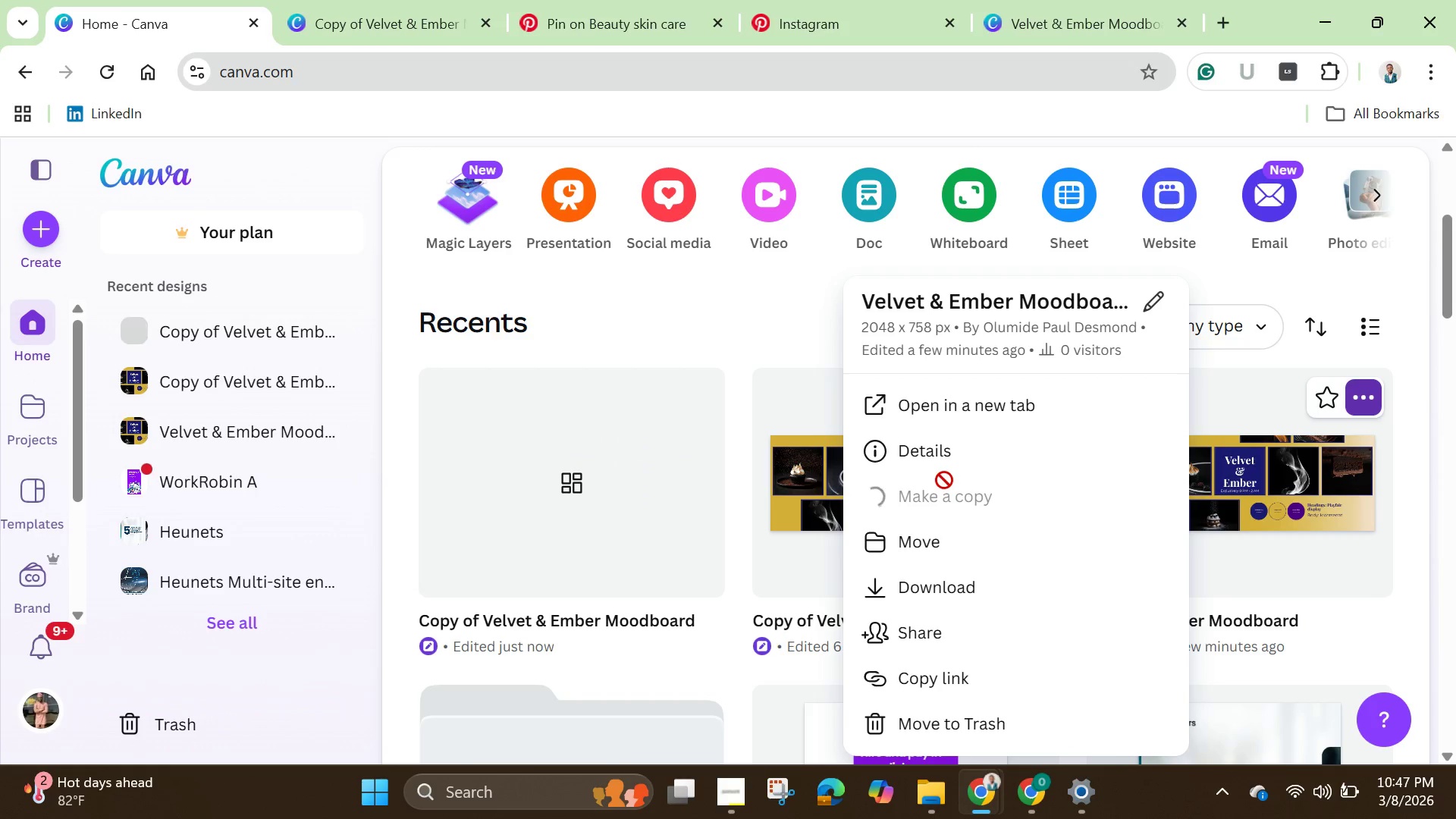 
left_click([1082, 24])
 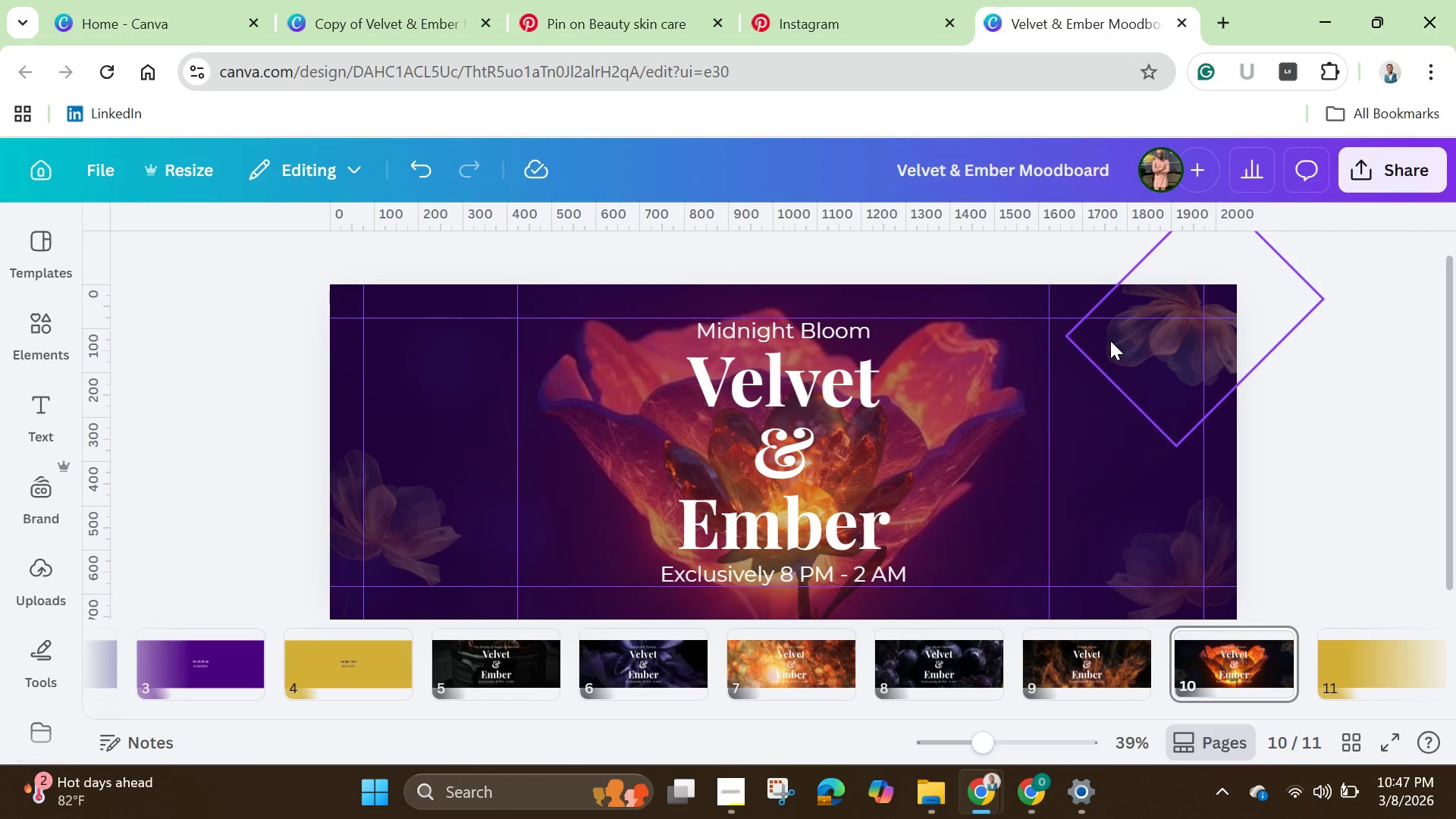 
wait(14.12)
 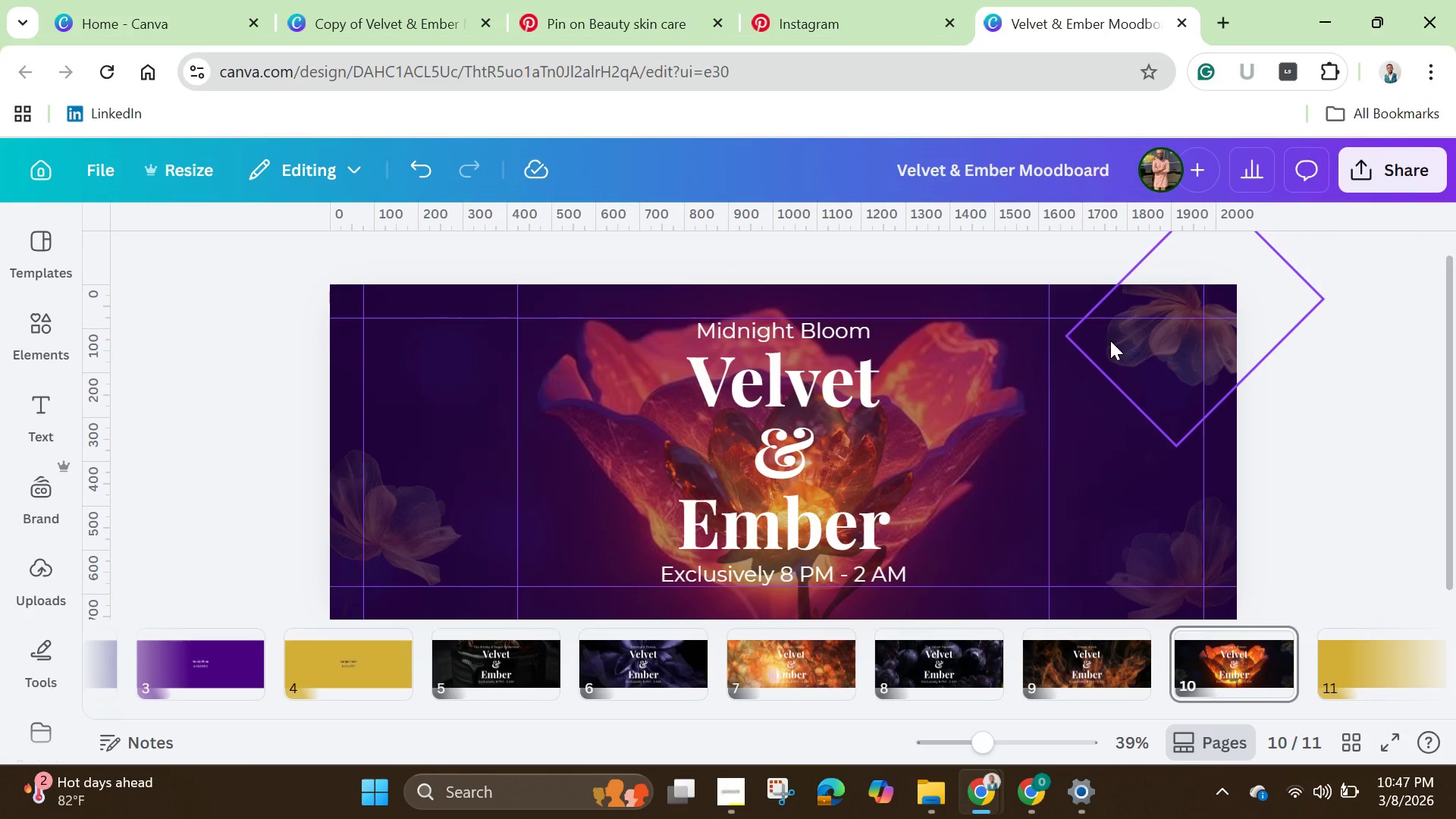 
left_click([675, 673])
 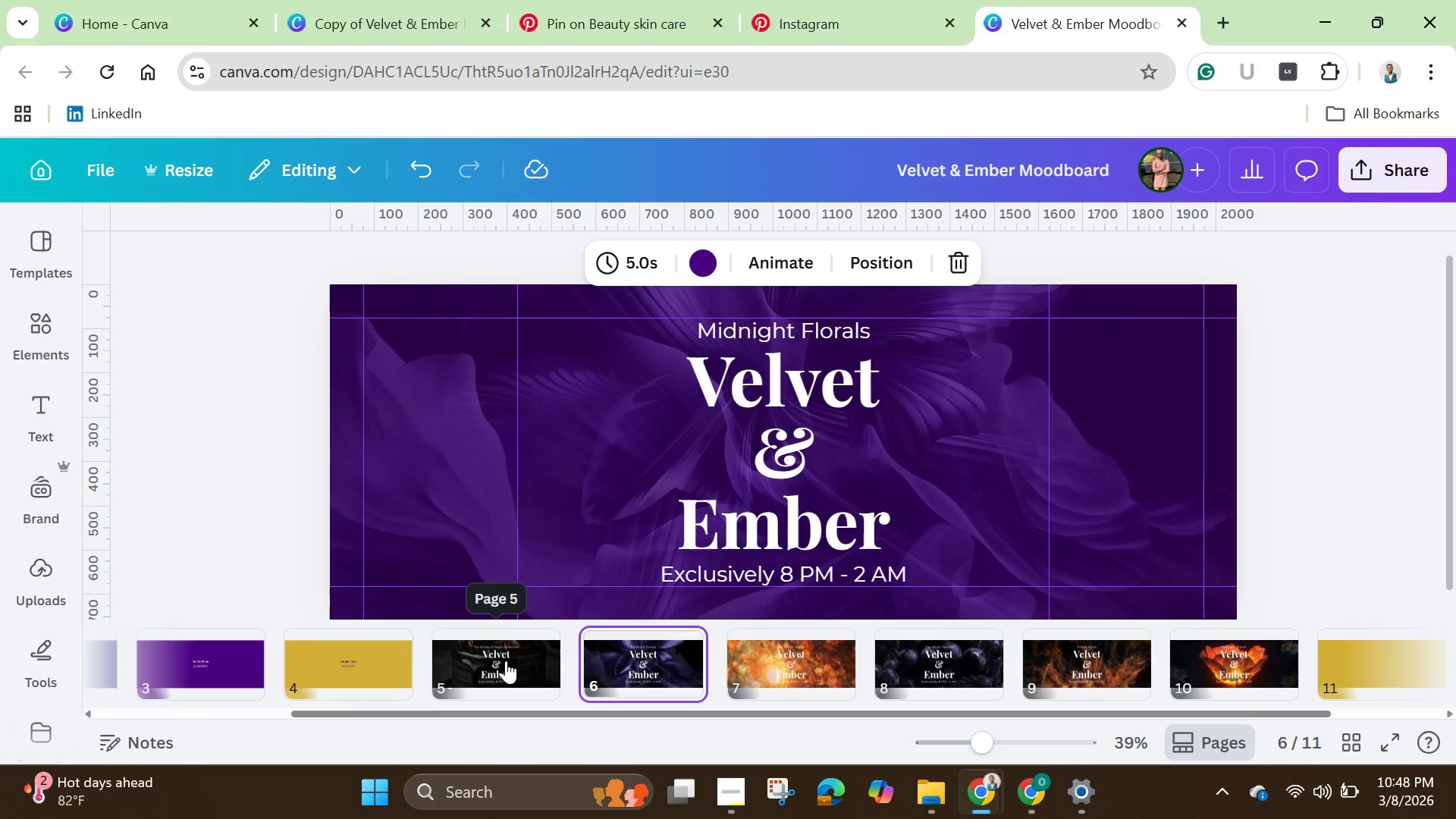 
left_click([506, 661])
 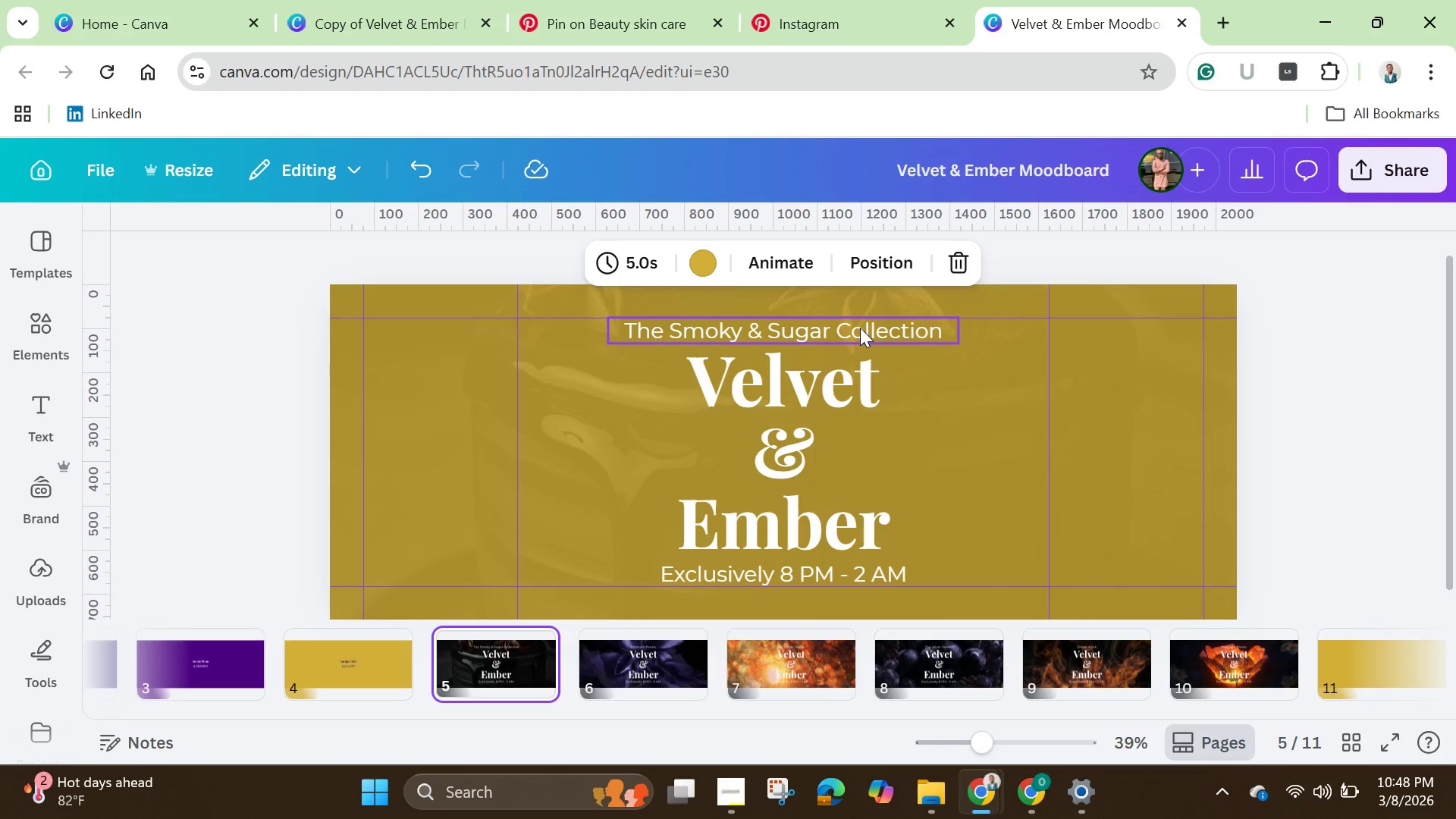 
left_click([860, 328])
 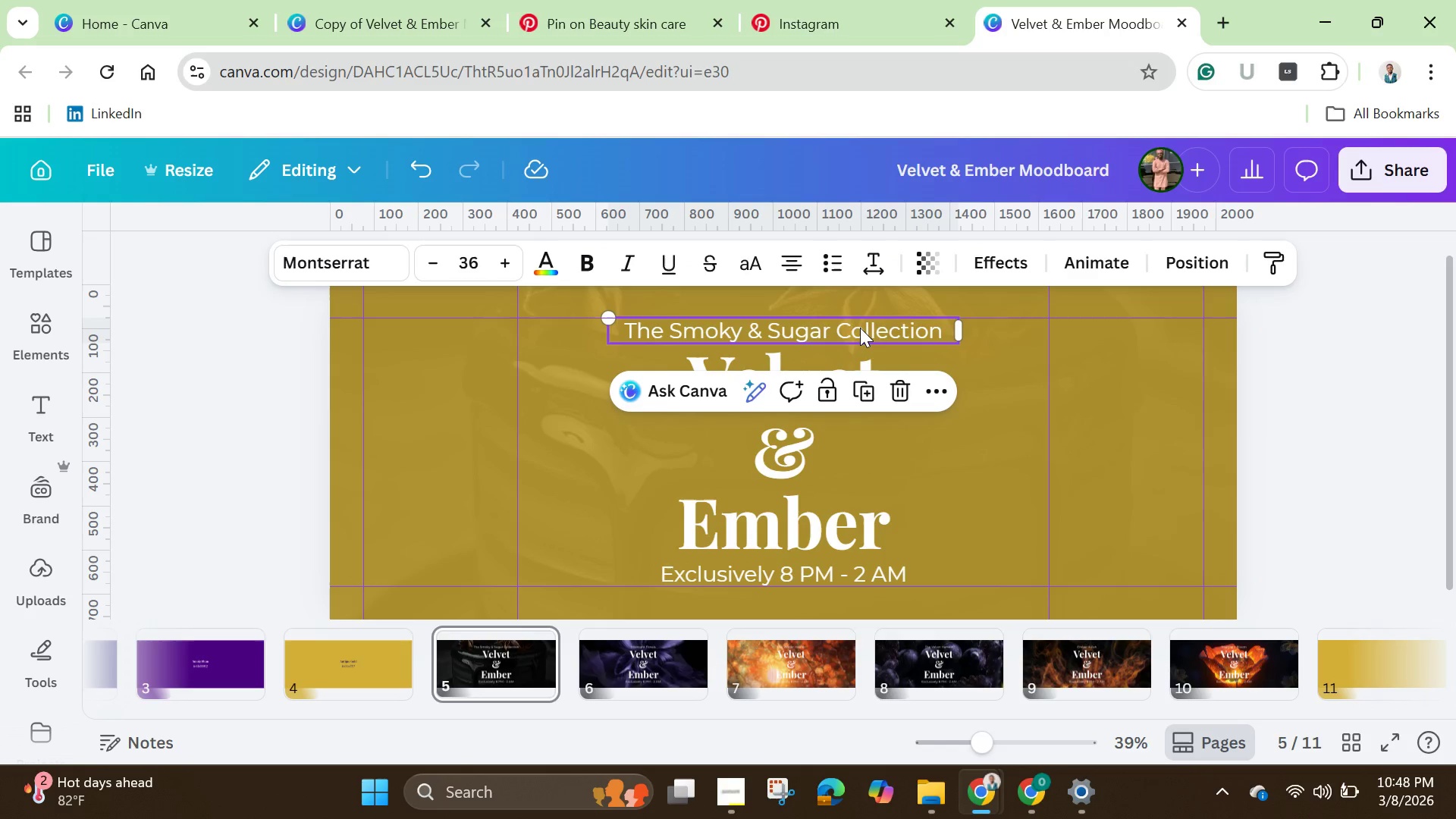 
hold_key(key=ShiftLeft, duration=1.52)
left_click([855, 448])
 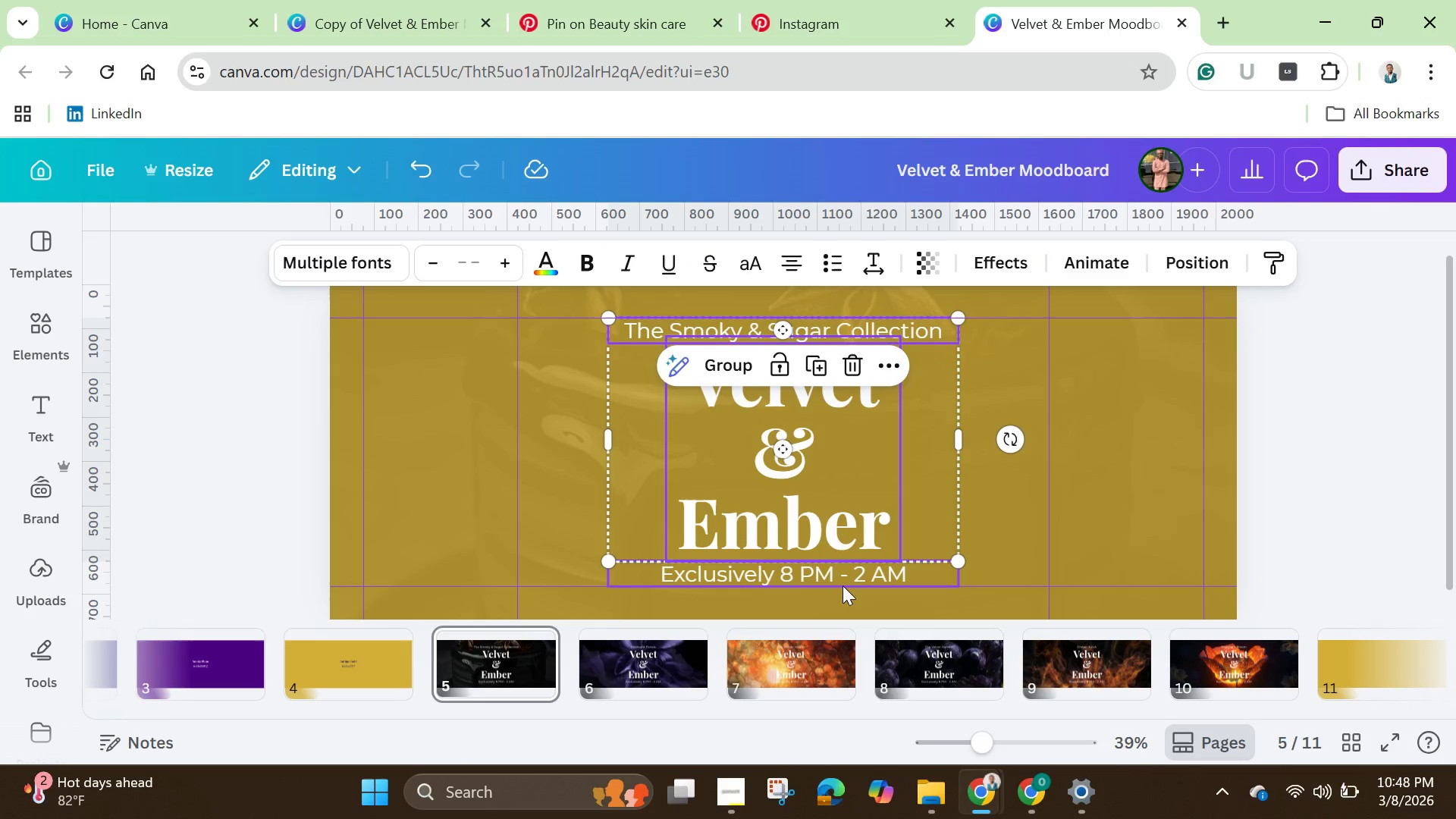 
hold_key(key=ShiftLeft, duration=1.52)
 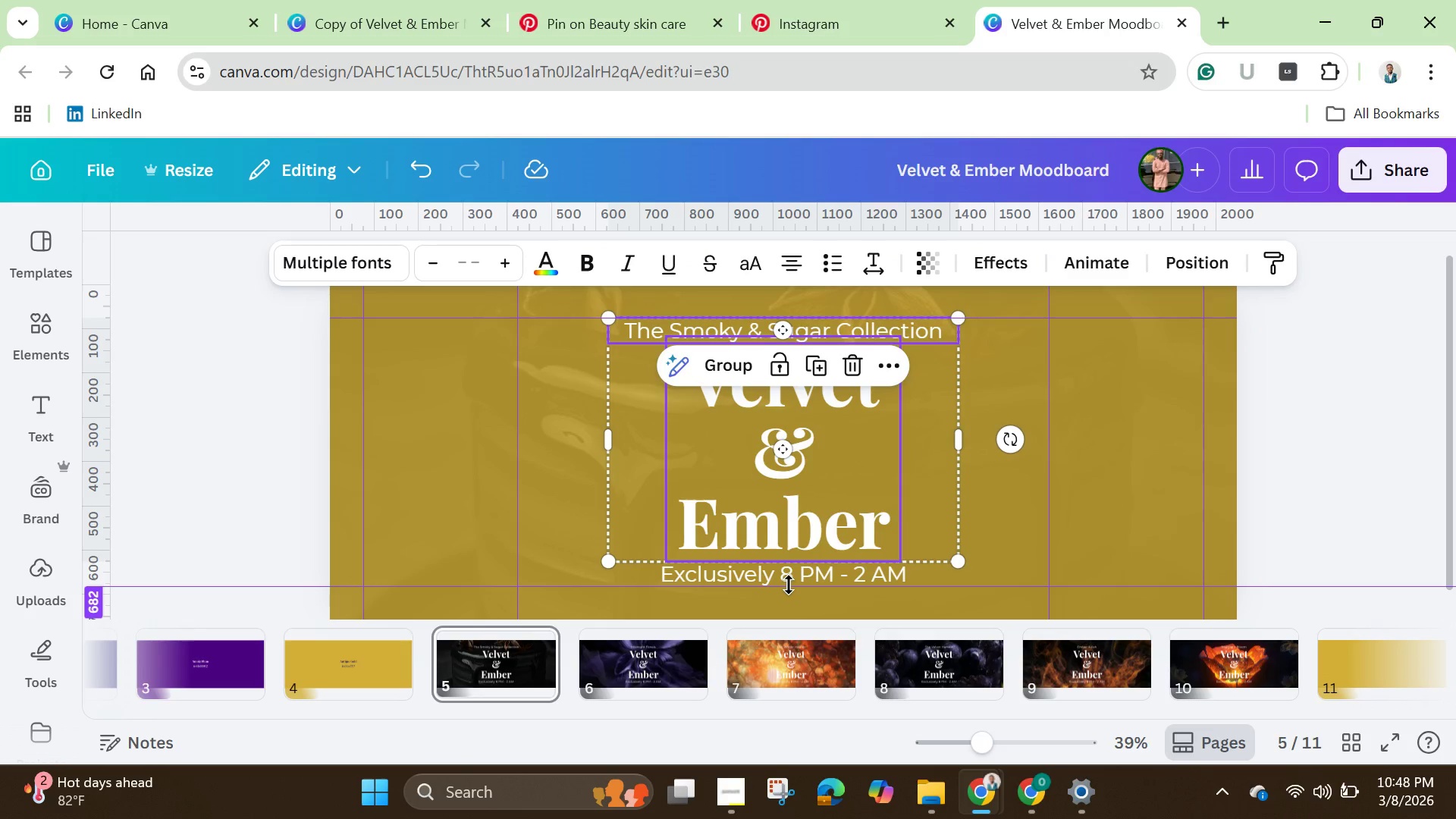 
hold_key(key=ShiftLeft, duration=1.51)
 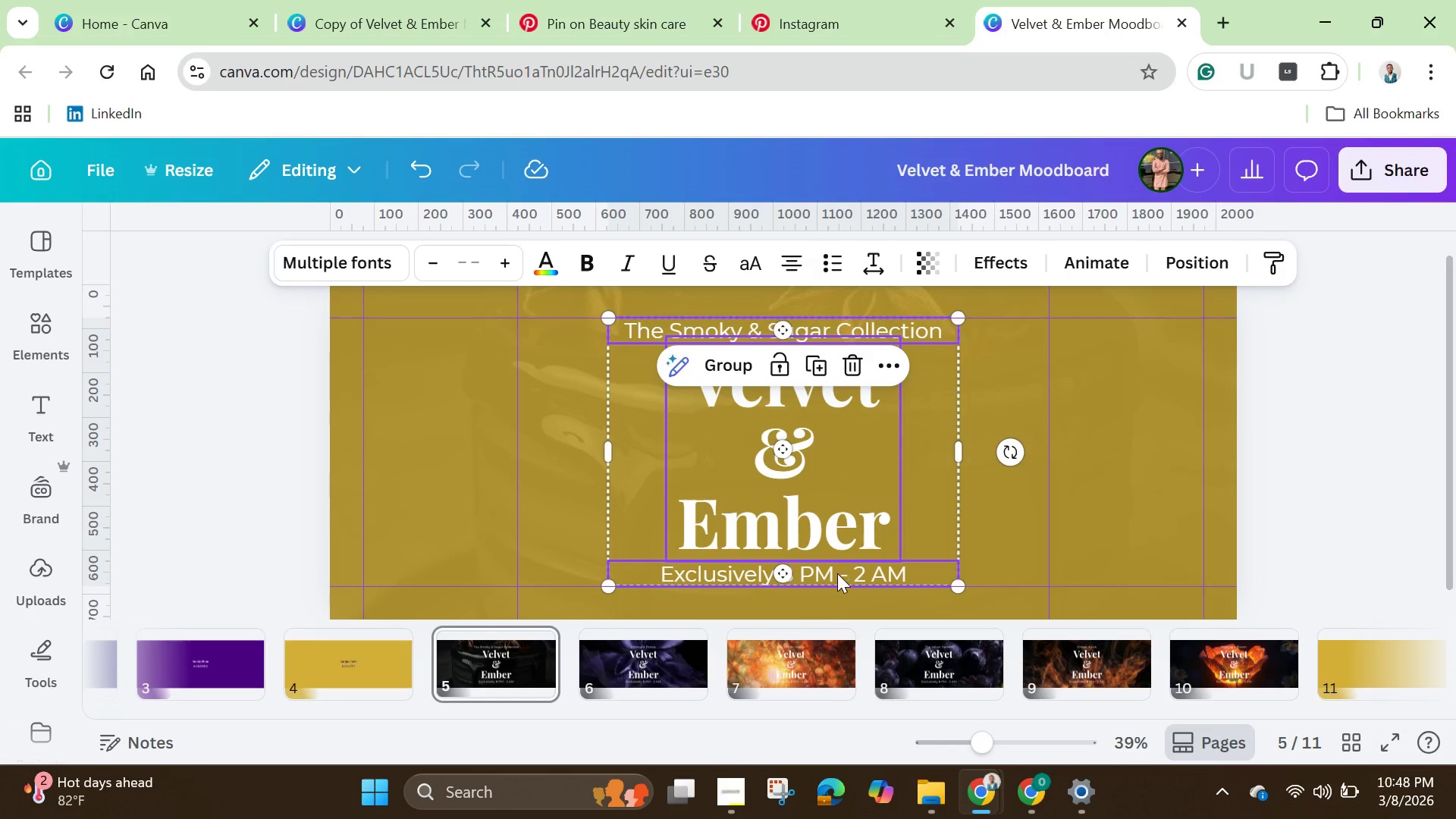 
hold_key(key=ShiftLeft, duration=0.73)
left_click([846, 573])
 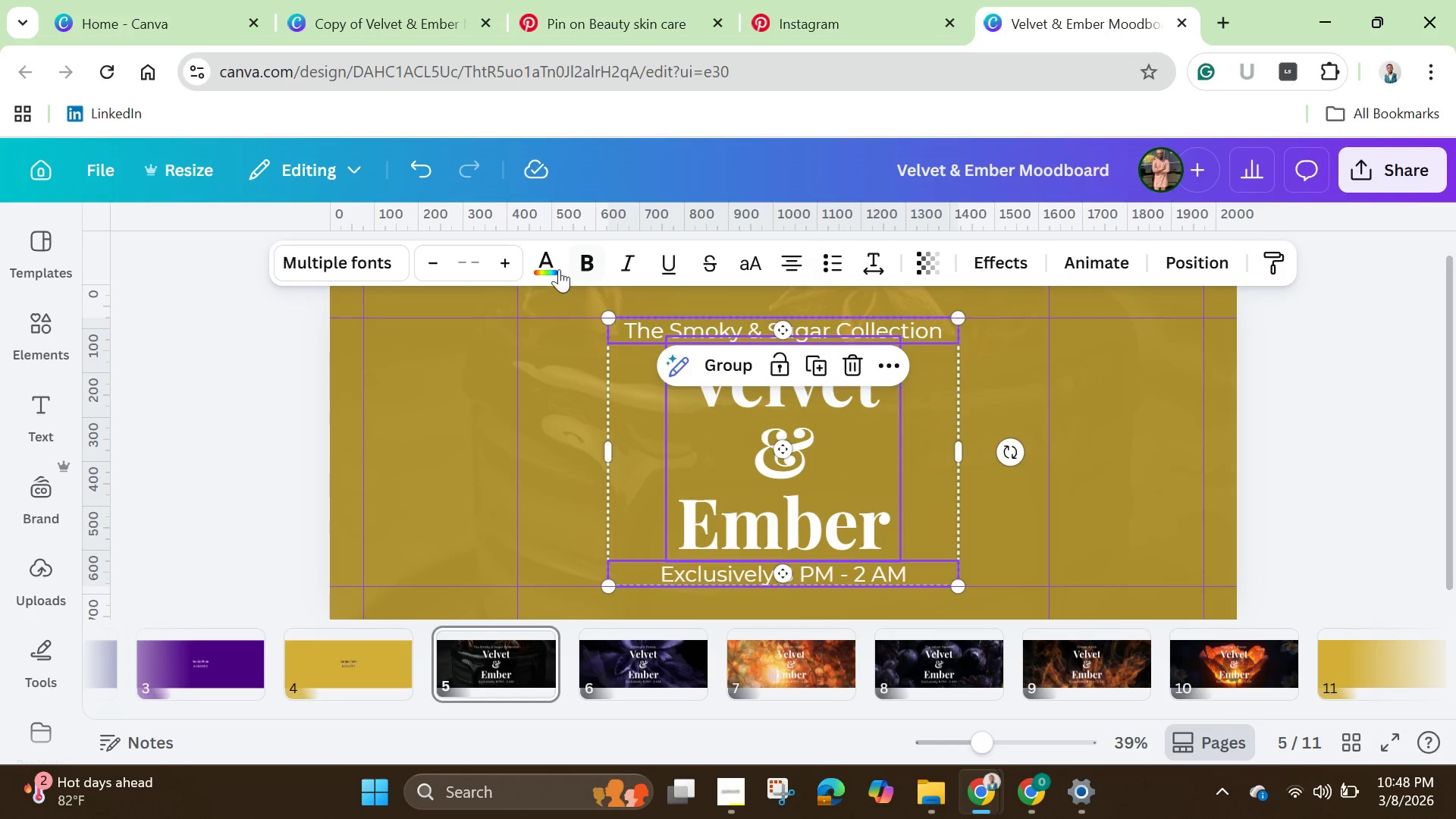 
left_click([553, 265])
 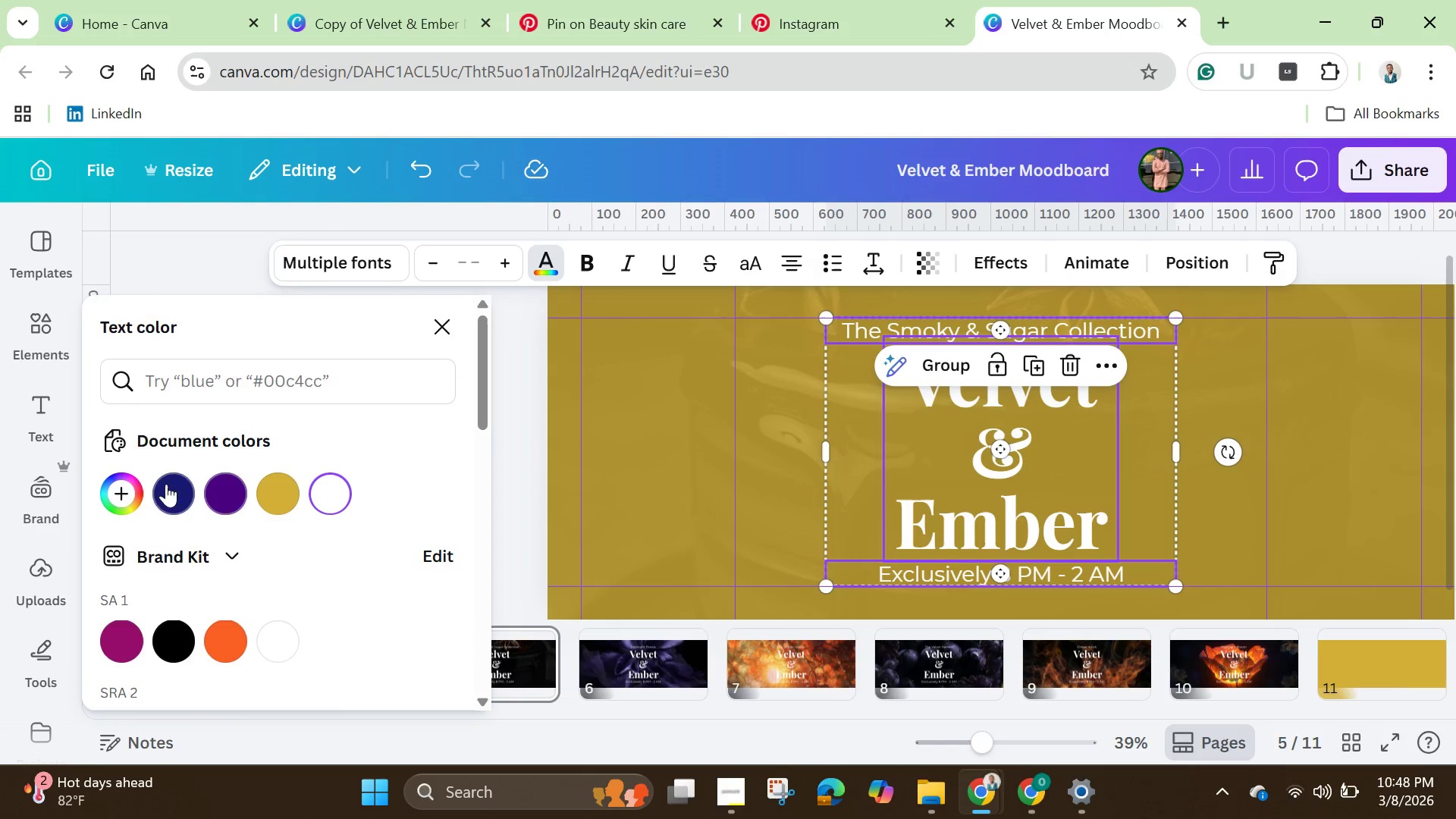 
left_click([165, 484])
 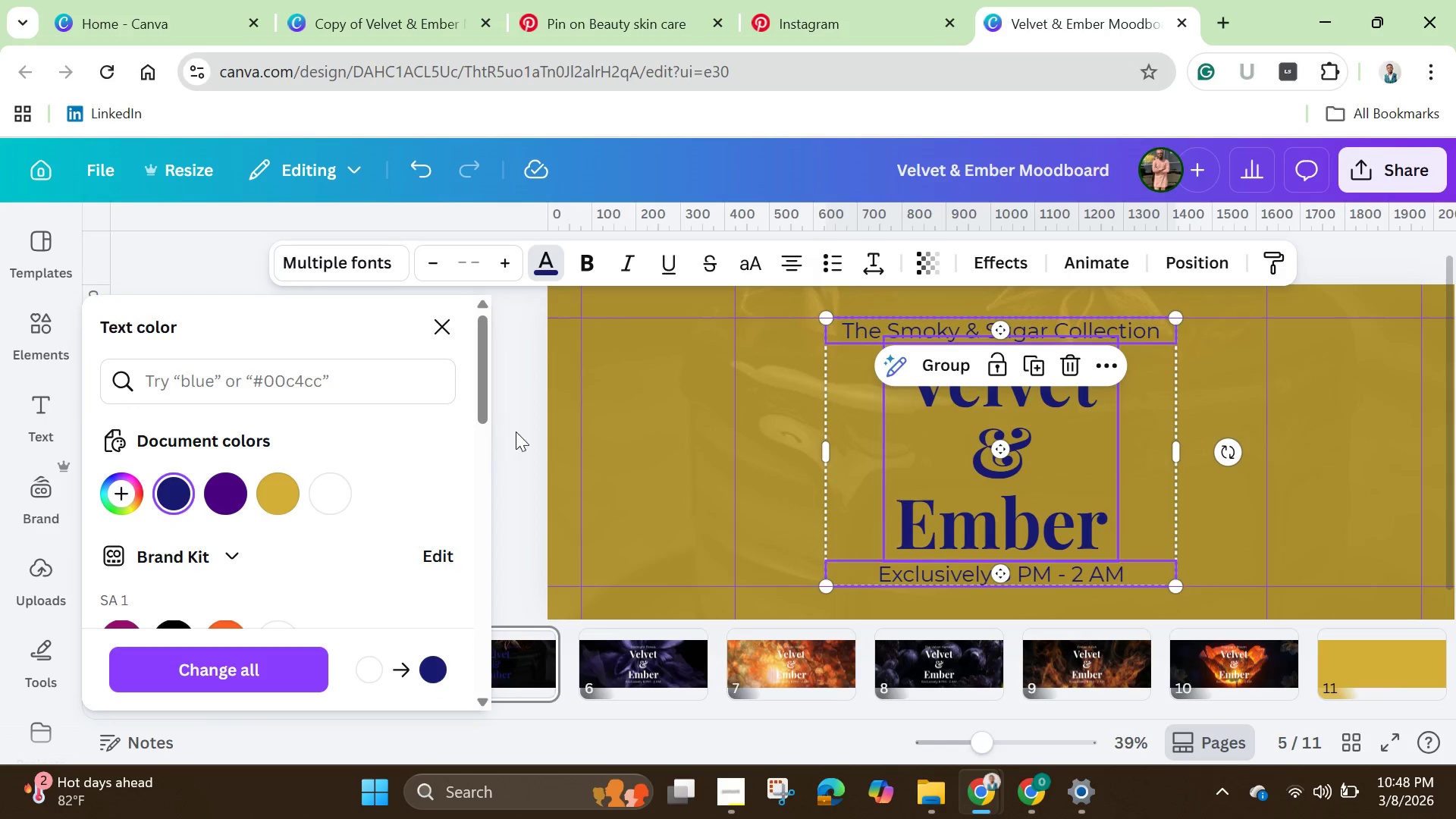 
left_click([531, 428])
 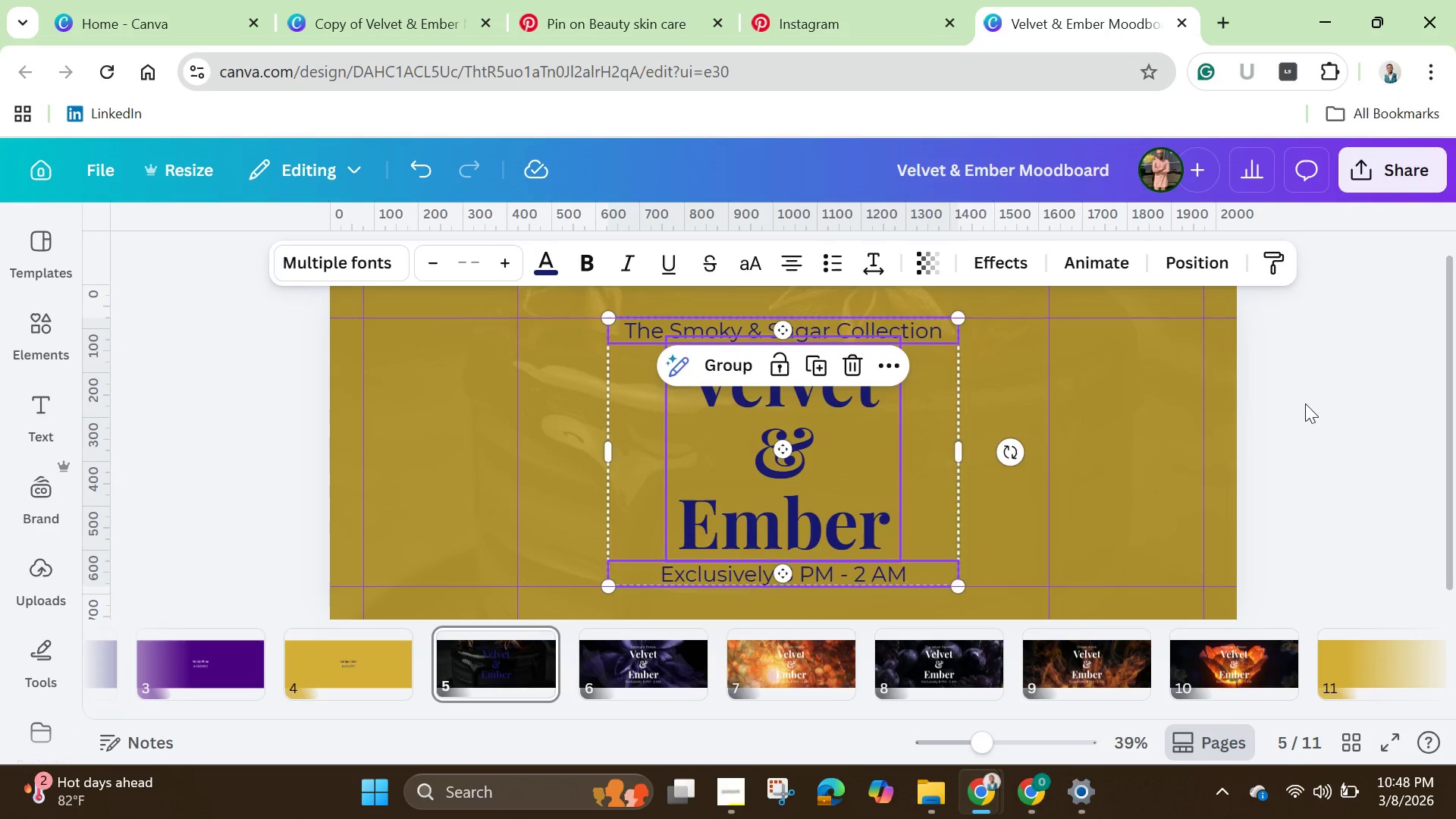 
left_click([1316, 397])
 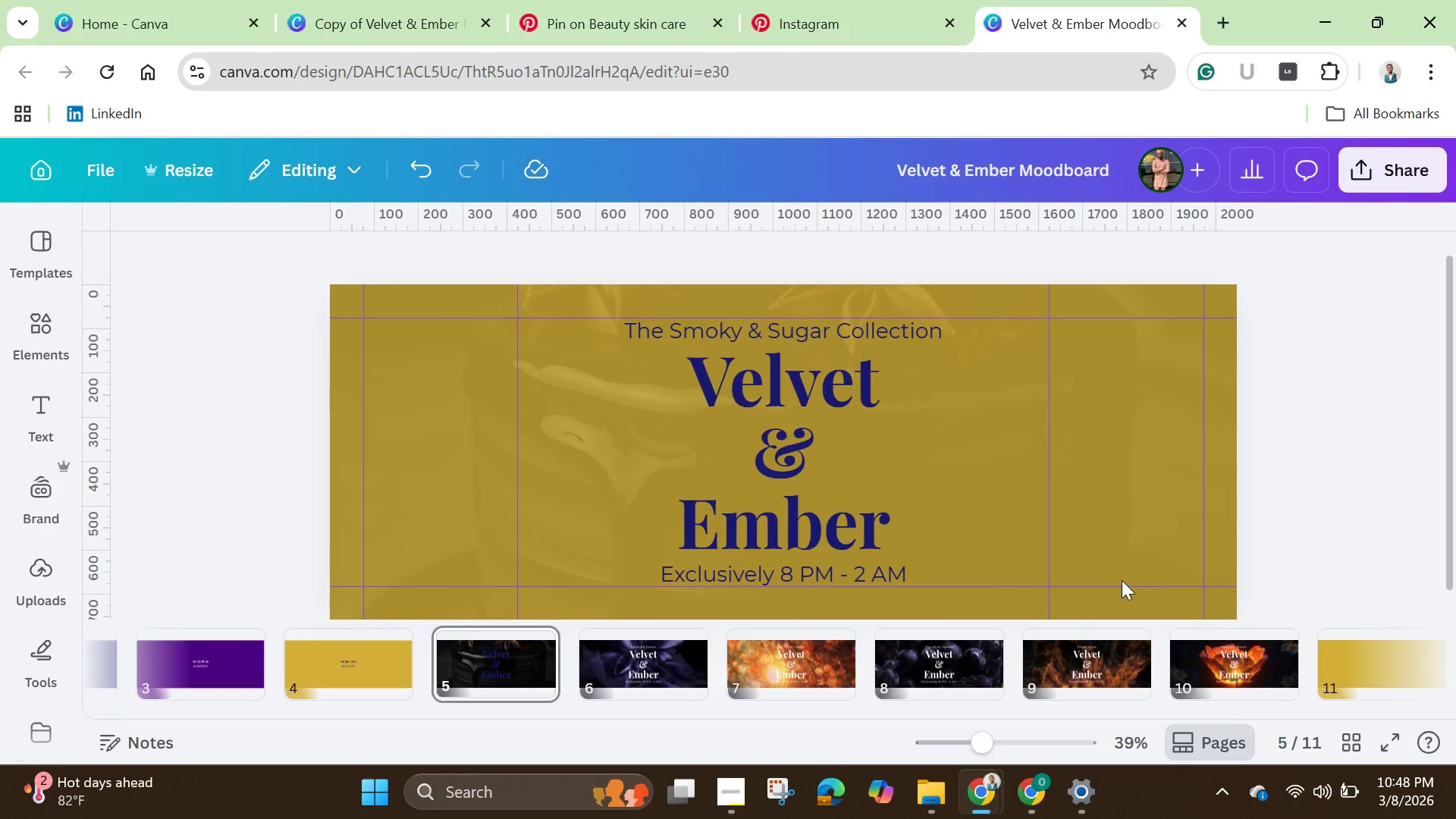 
wait(5.05)
 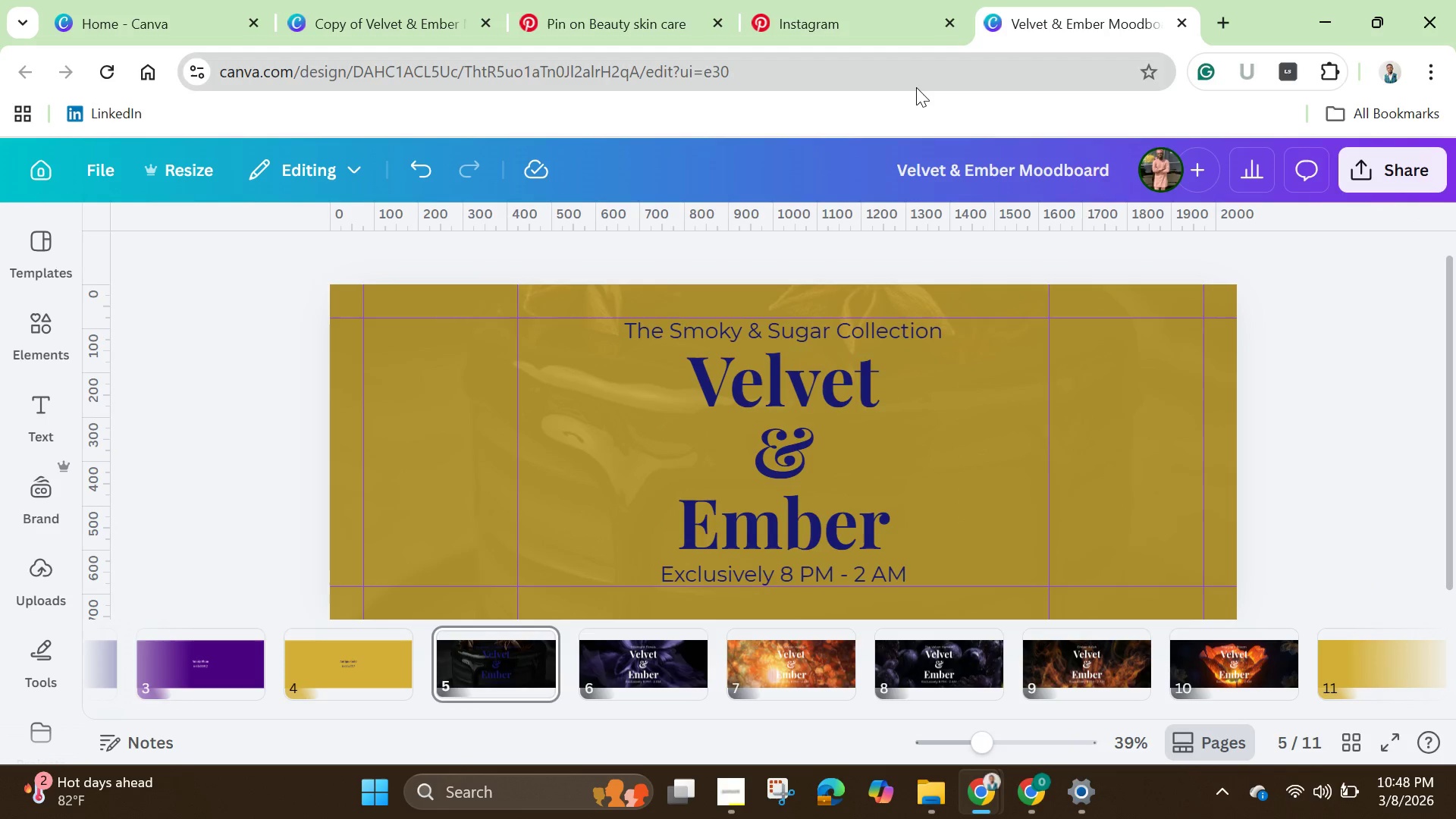 
left_click([808, 666])
 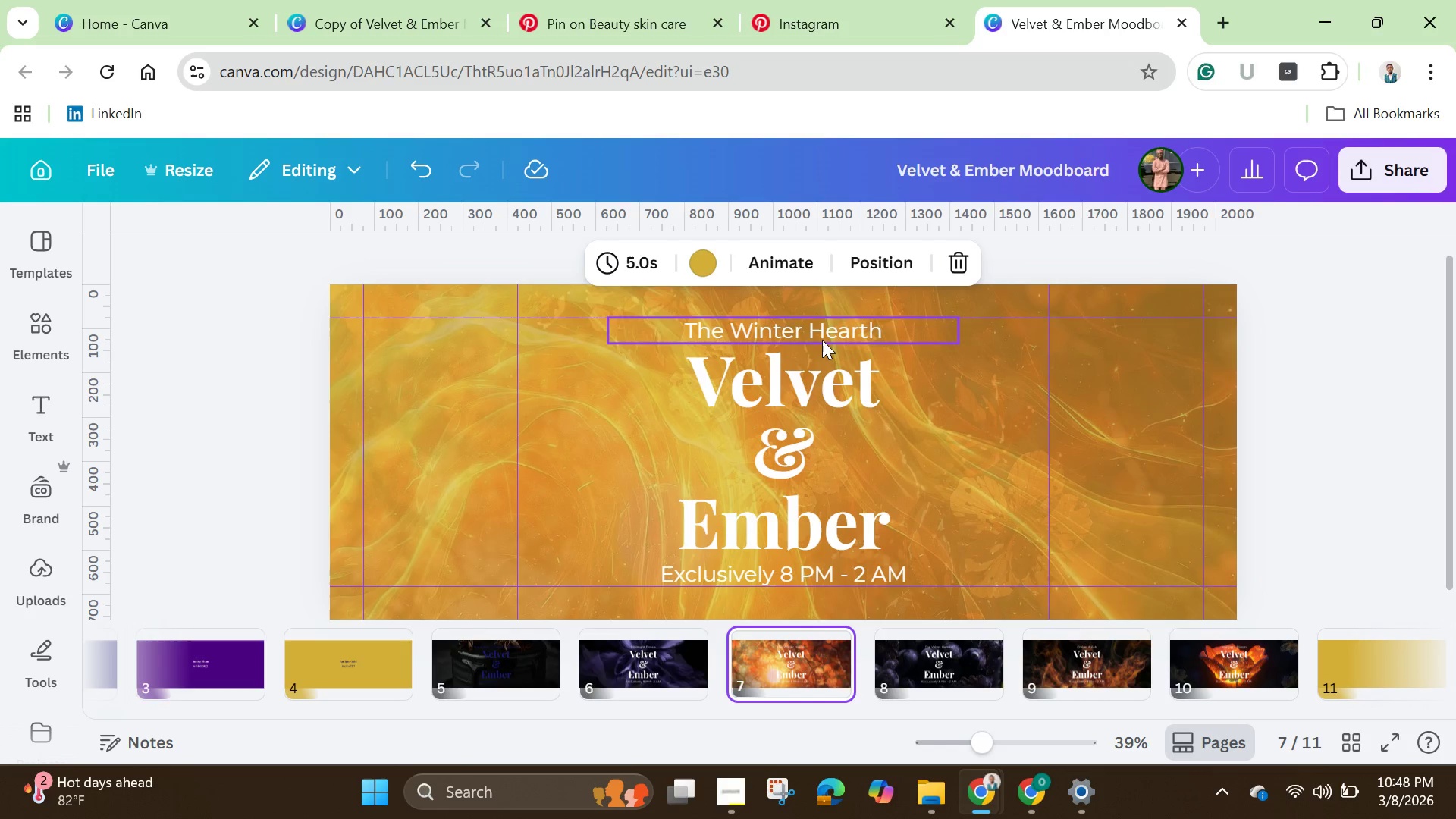 
left_click([825, 334])
 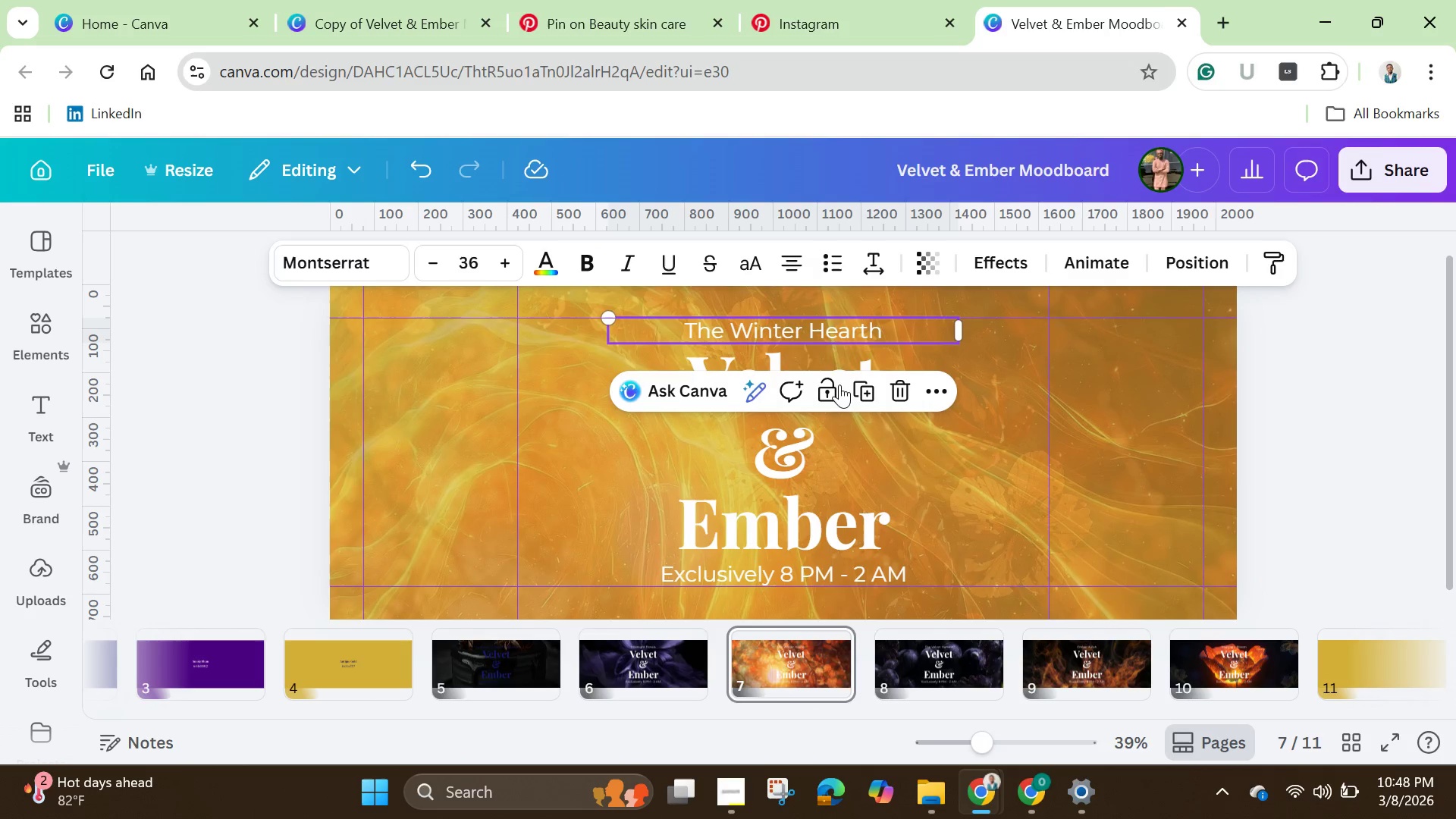 
hold_key(key=ShiftLeft, duration=1.51)
left_click([849, 462])
 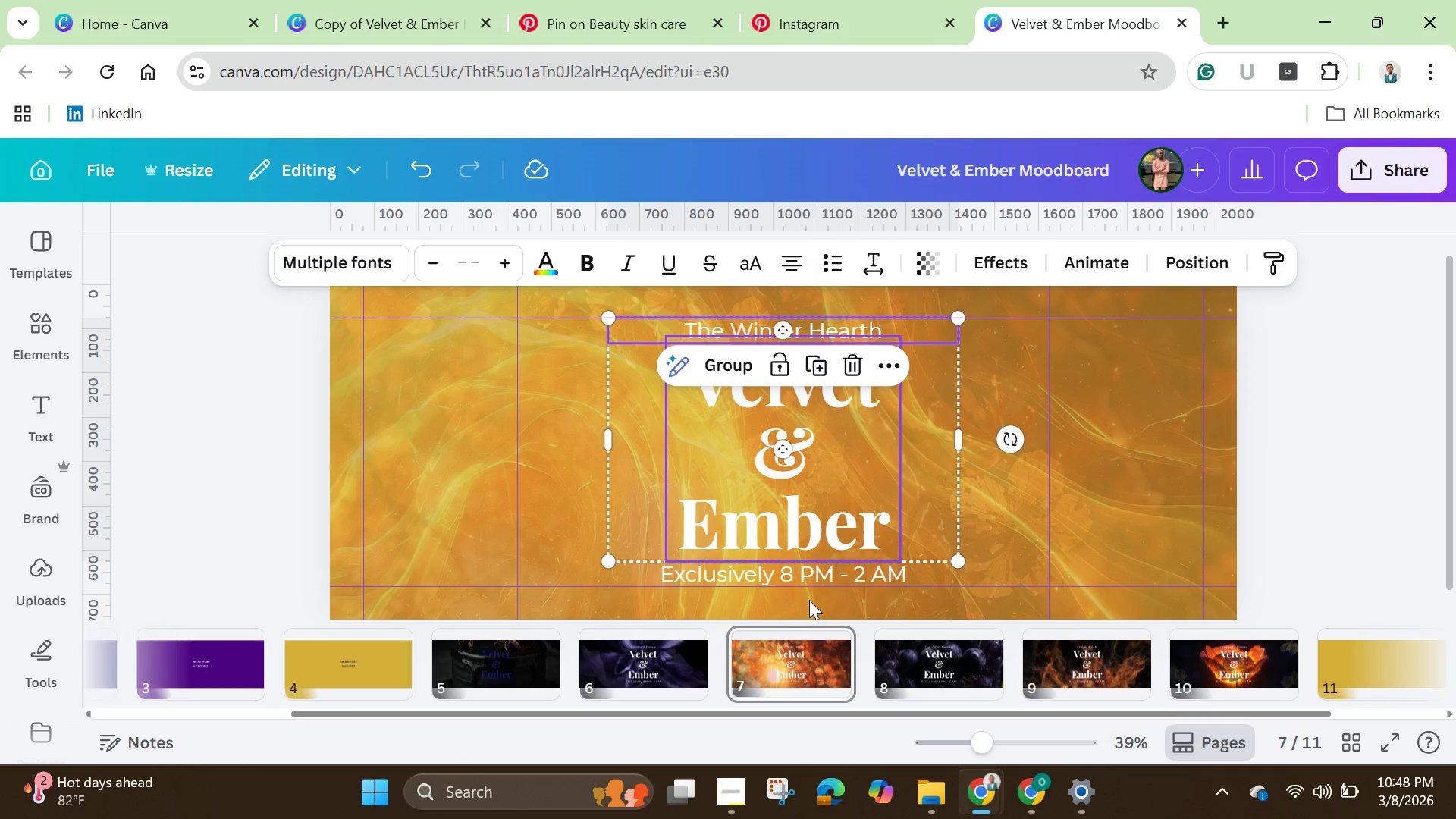 
hold_key(key=ShiftLeft, duration=1.52)
 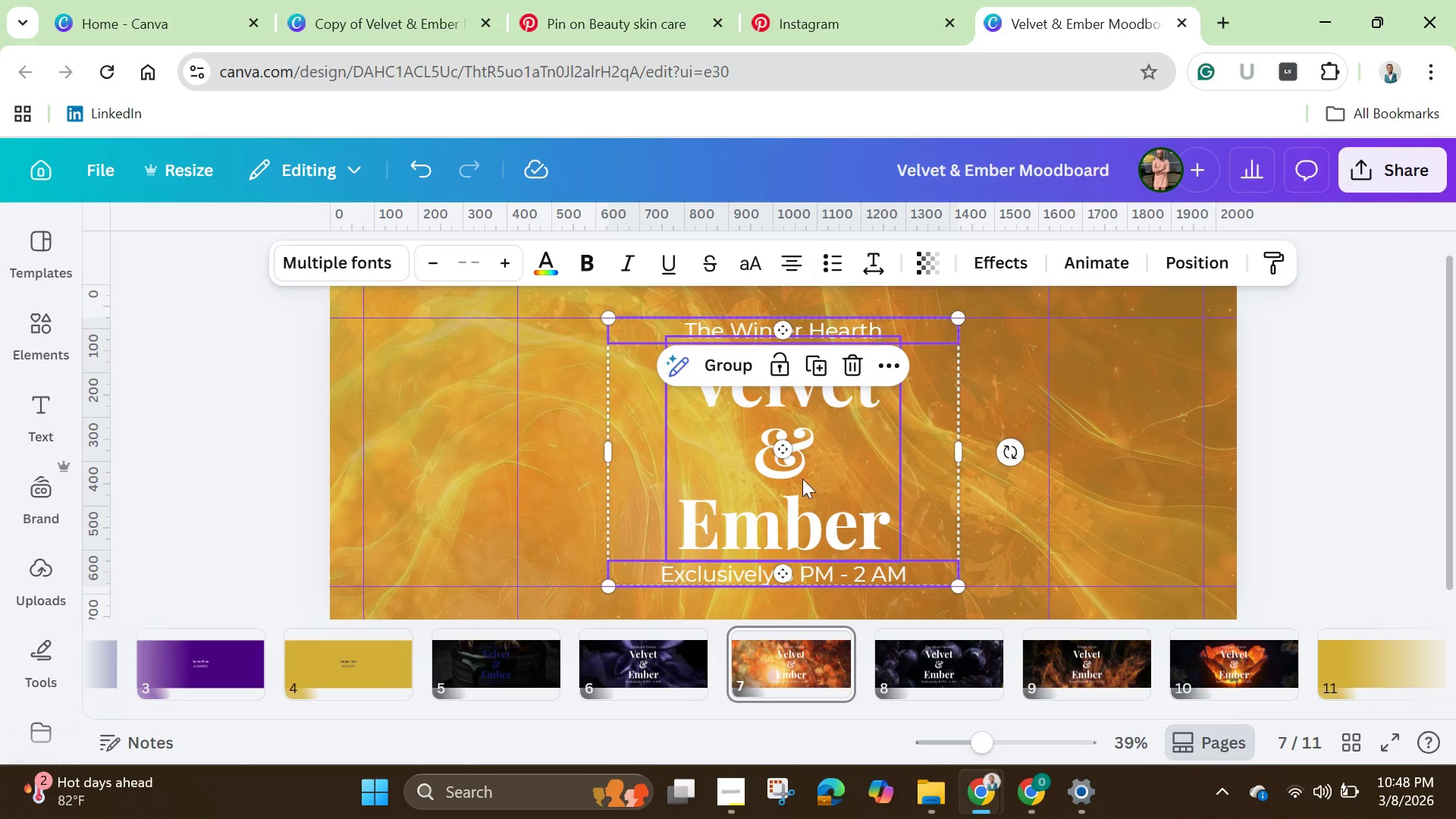 
key(Shift+ShiftLeft)
 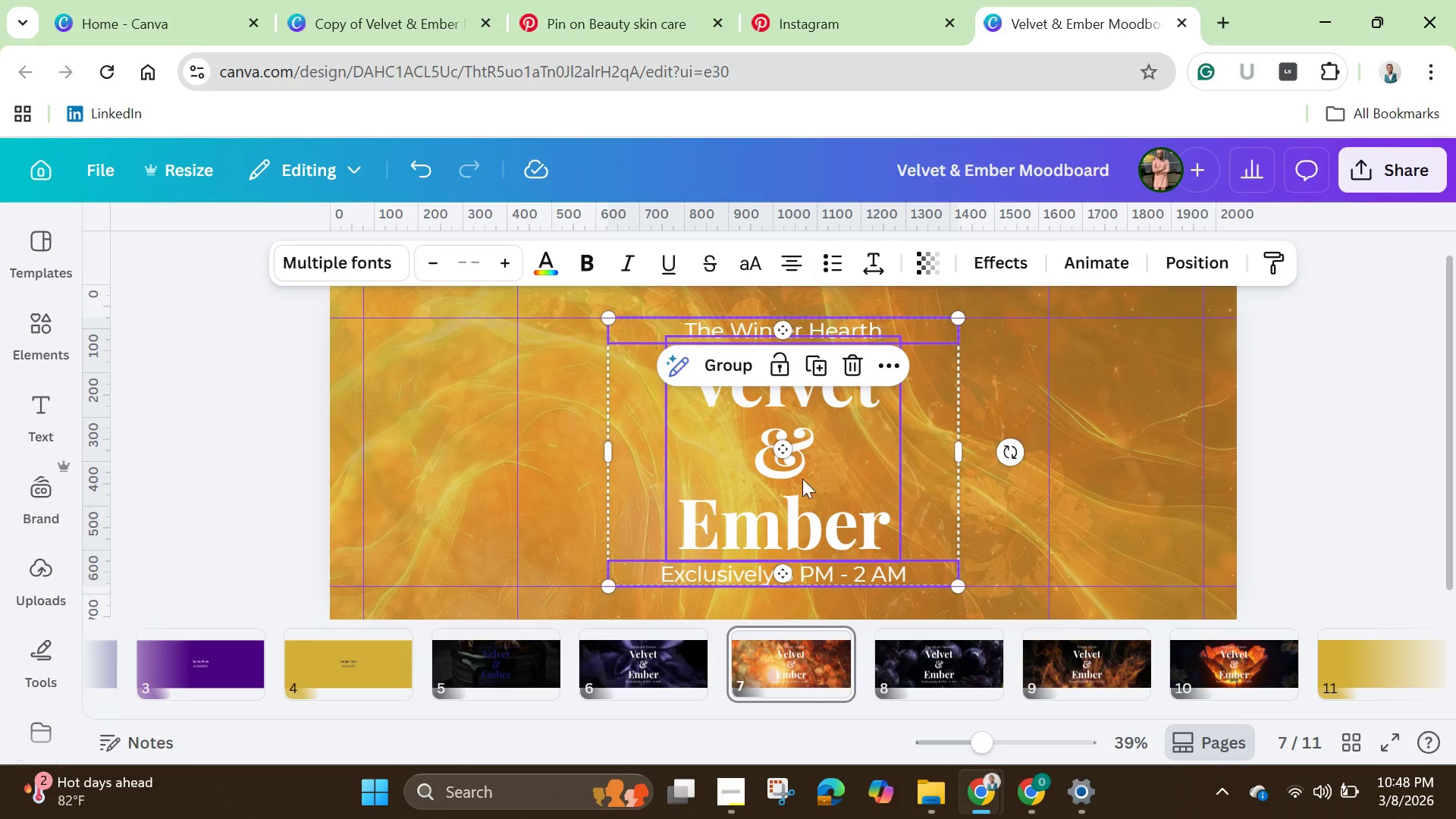 
key(Shift+ShiftLeft)
 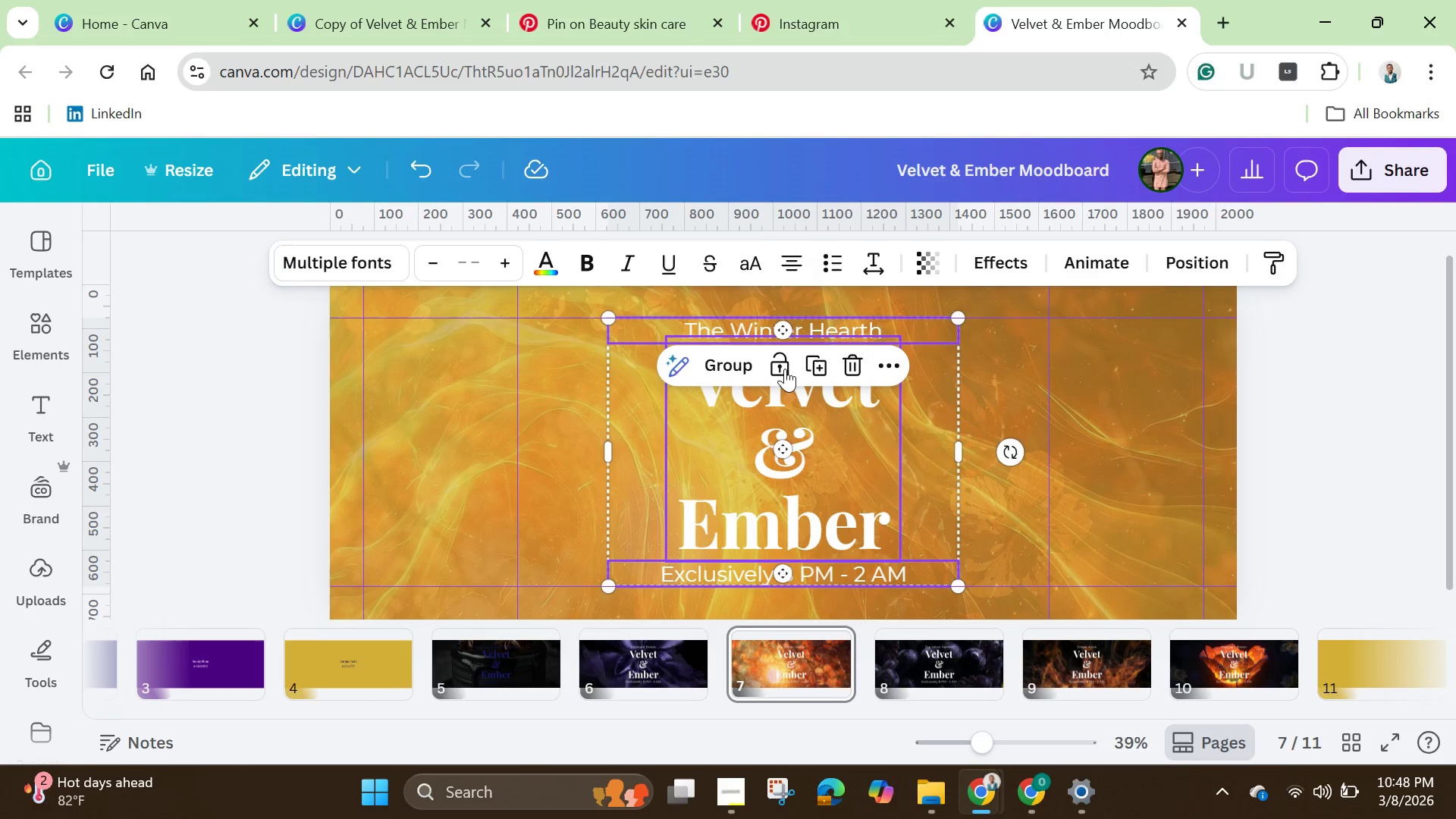 
key(Shift+ShiftLeft)
 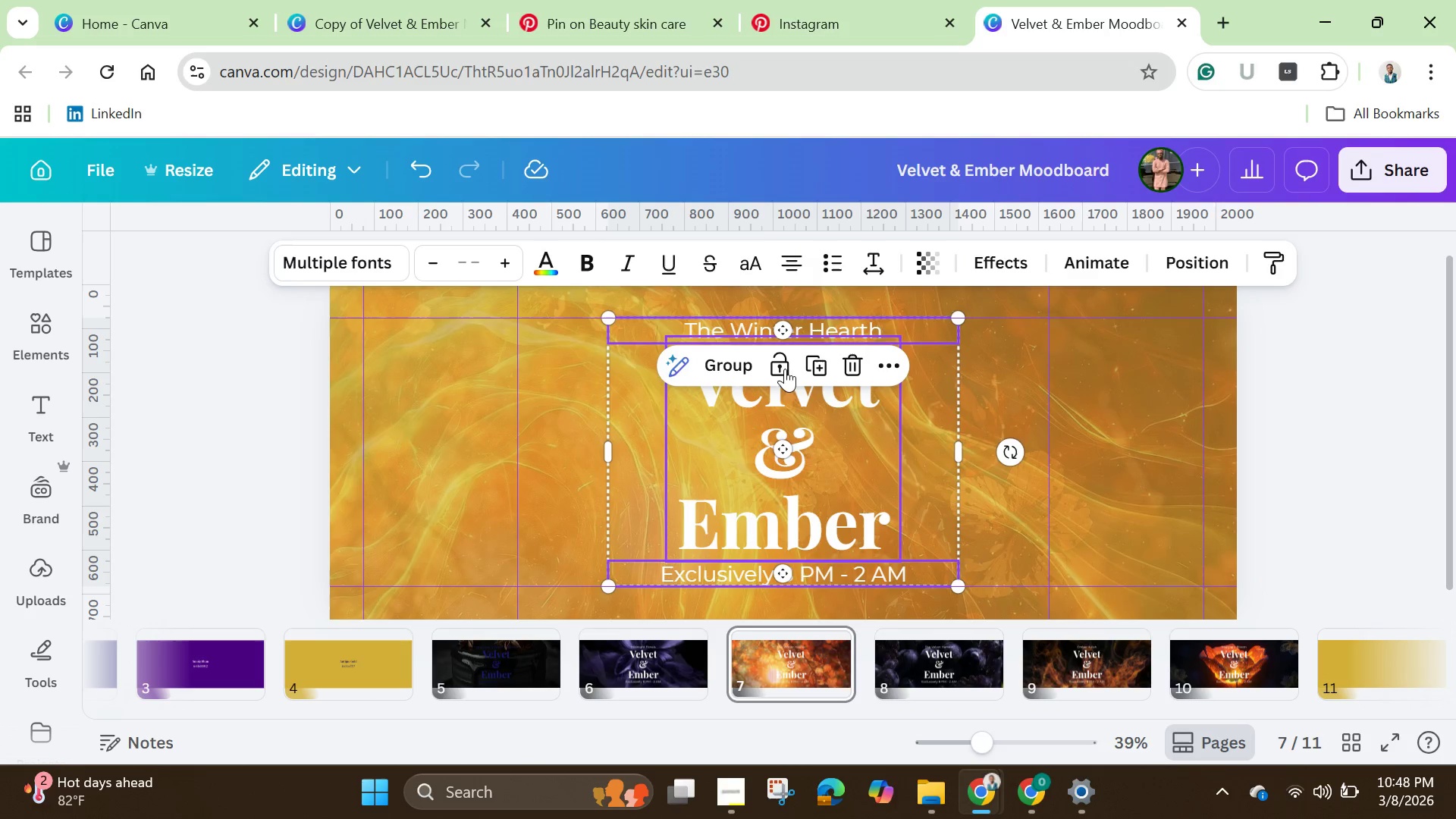 
key(Shift+ShiftLeft)
 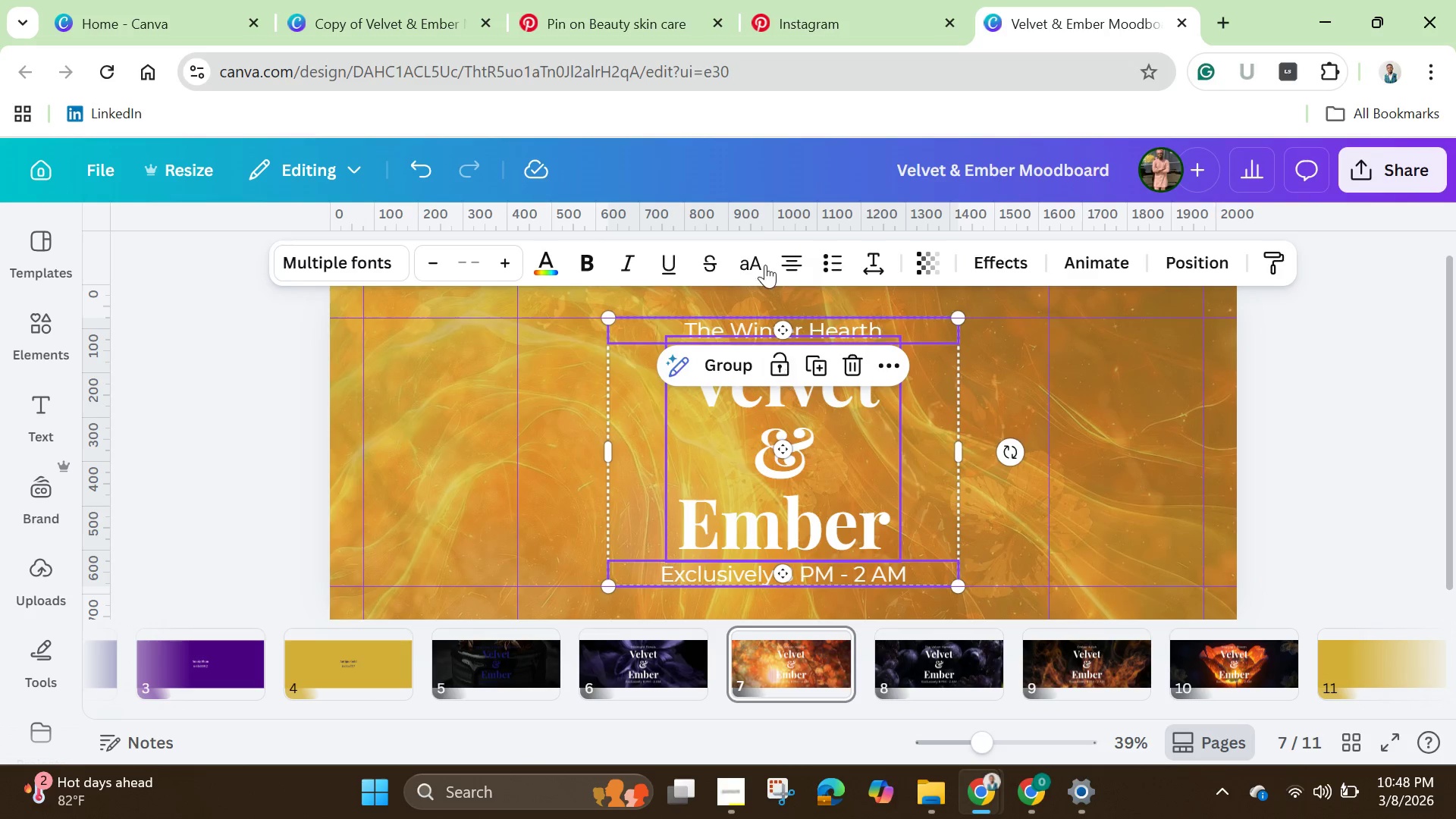 
key(Shift+ShiftLeft)
 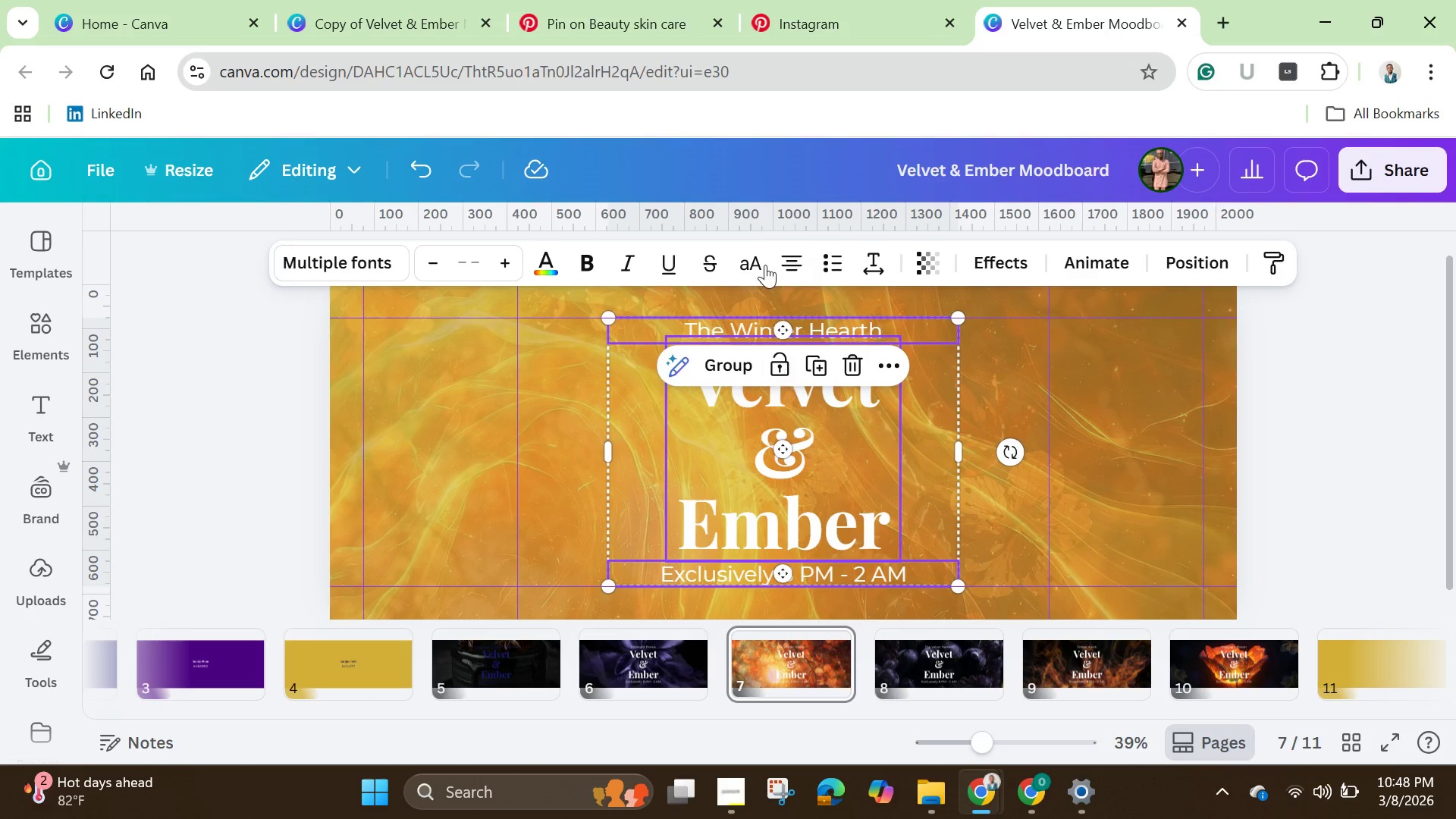 
key(Shift+ShiftLeft)
 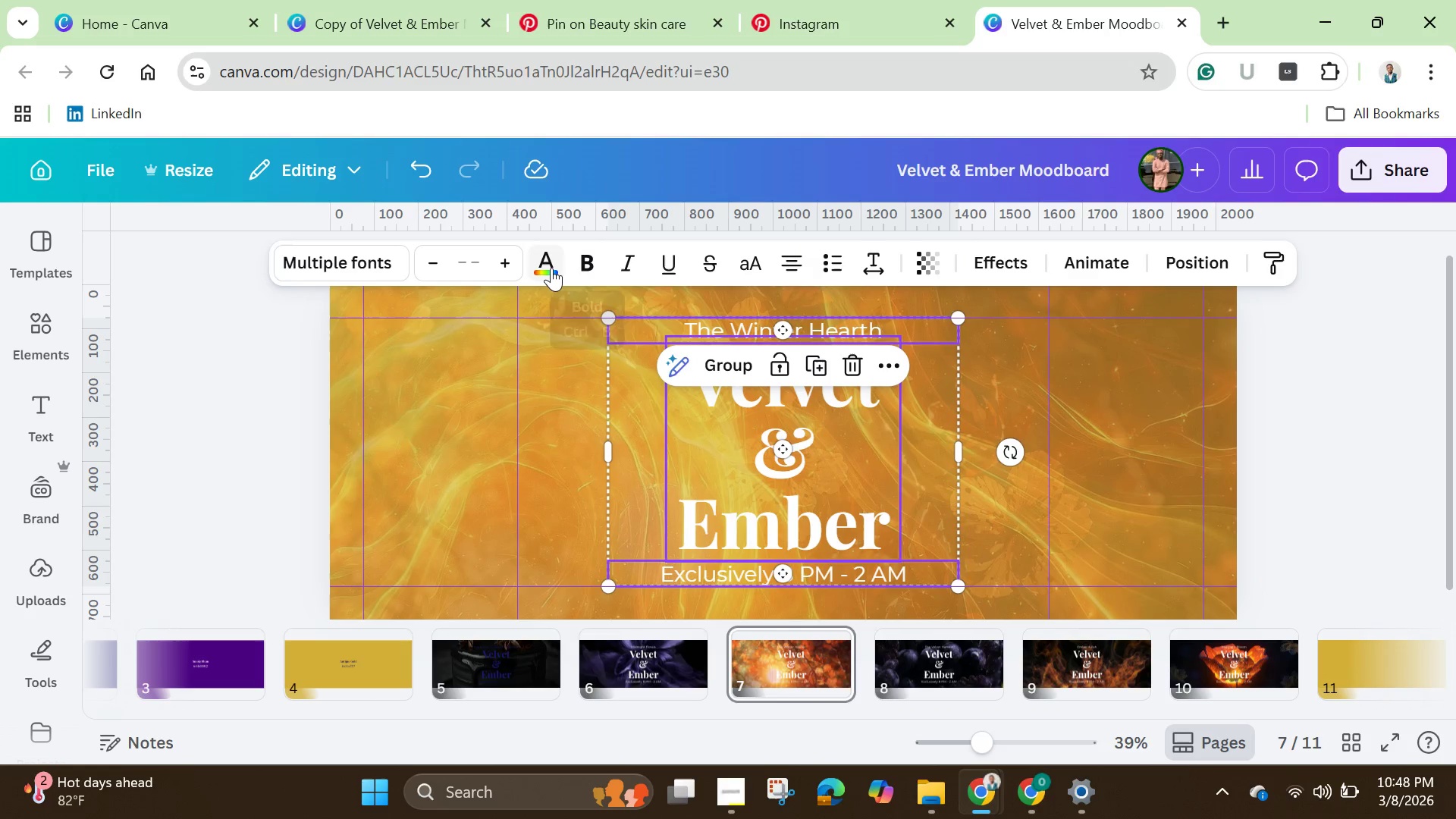 
left_click([551, 268])
 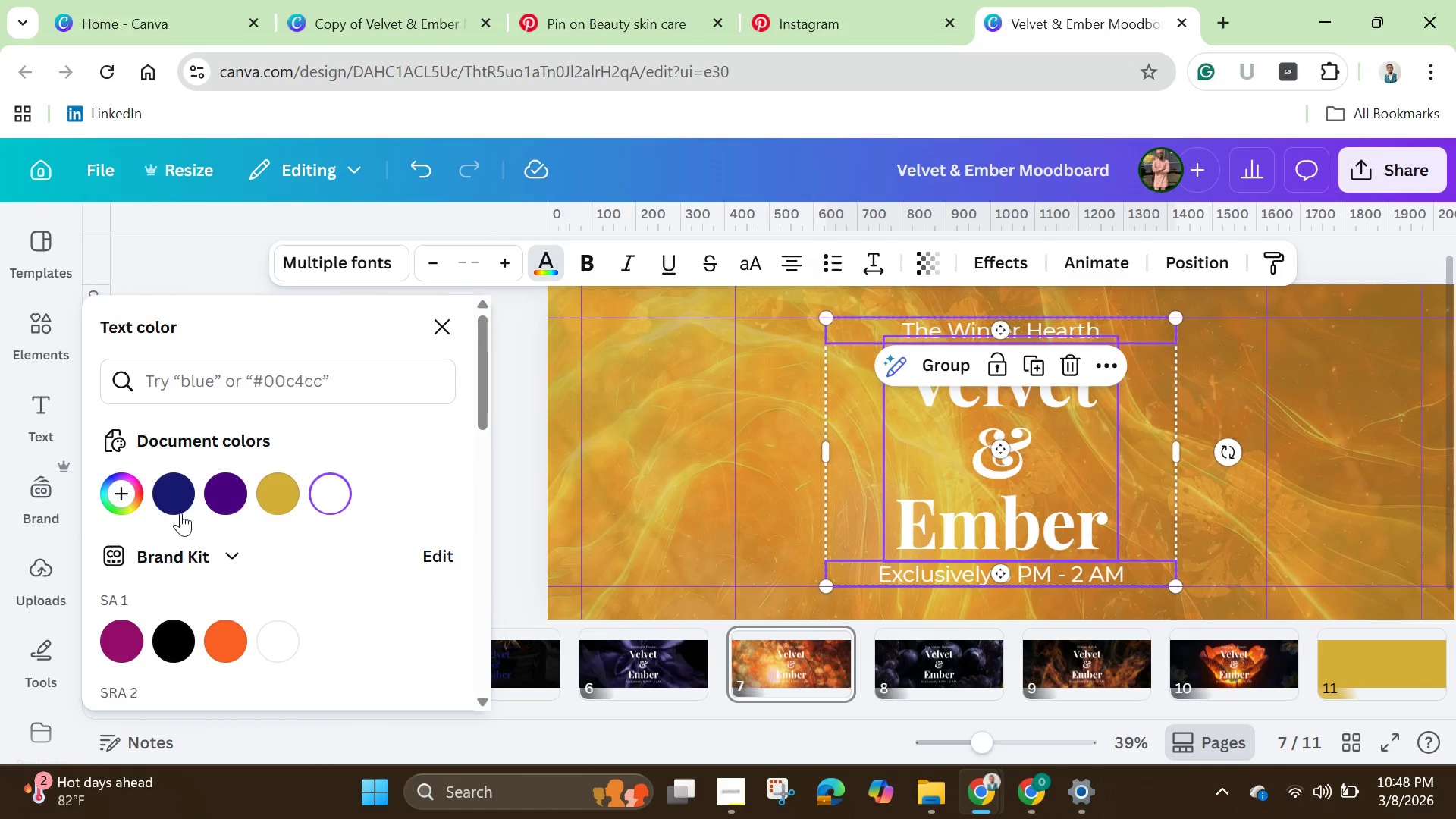 
left_click_drag(start_coordinate=[189, 503], to_coordinate=[197, 510])
 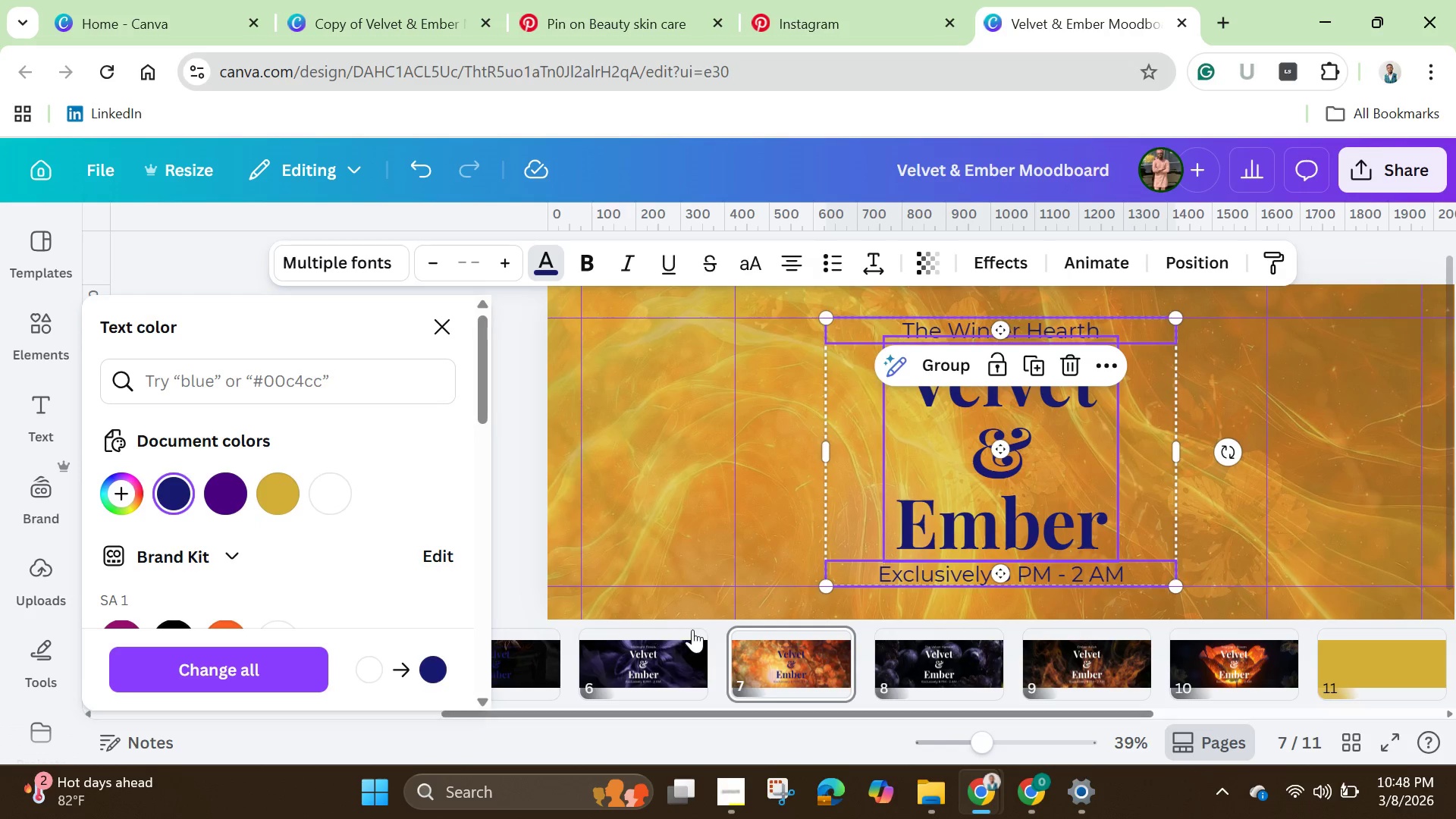 
left_click([645, 663])
 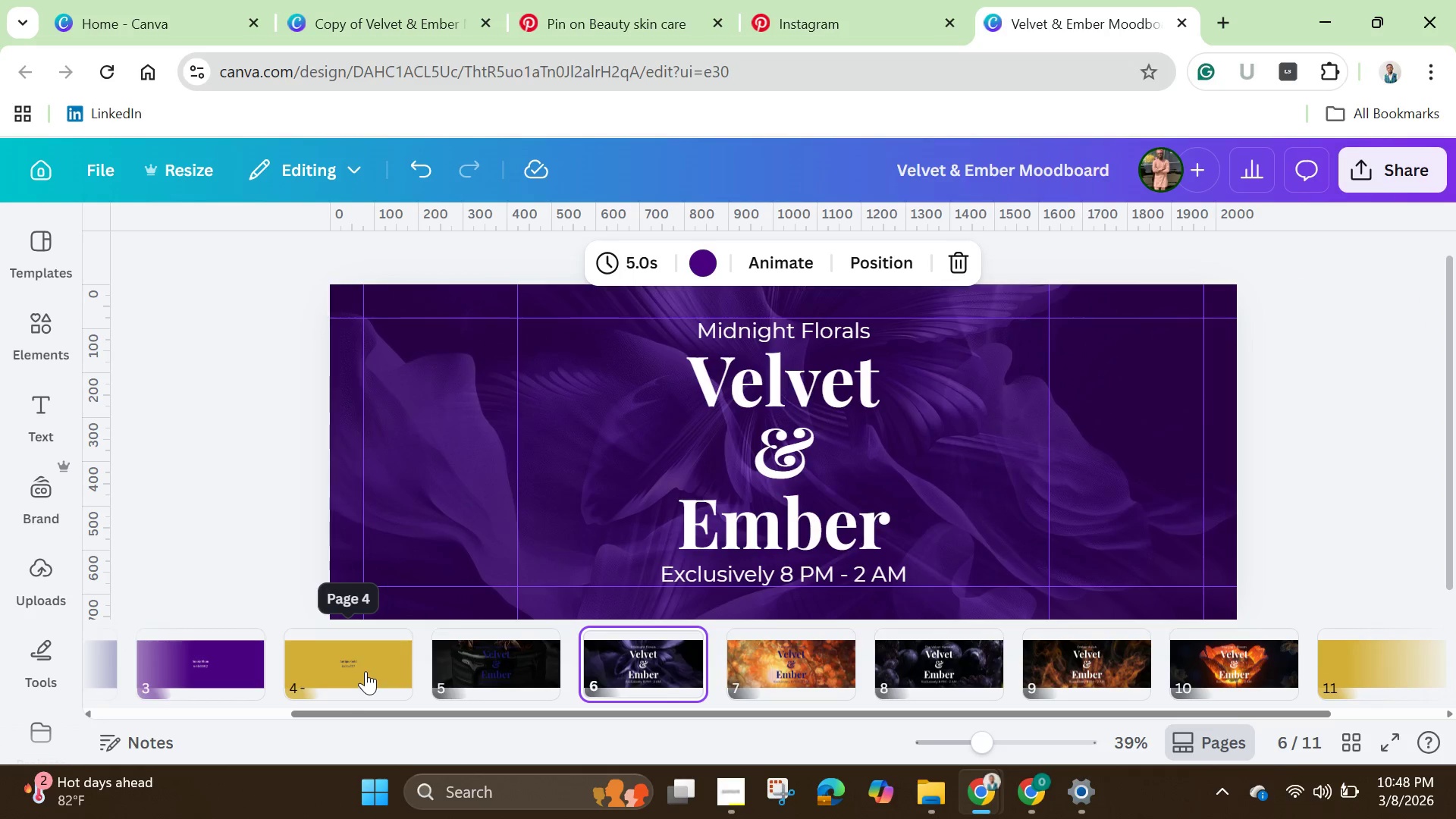 
left_click([511, 668])
 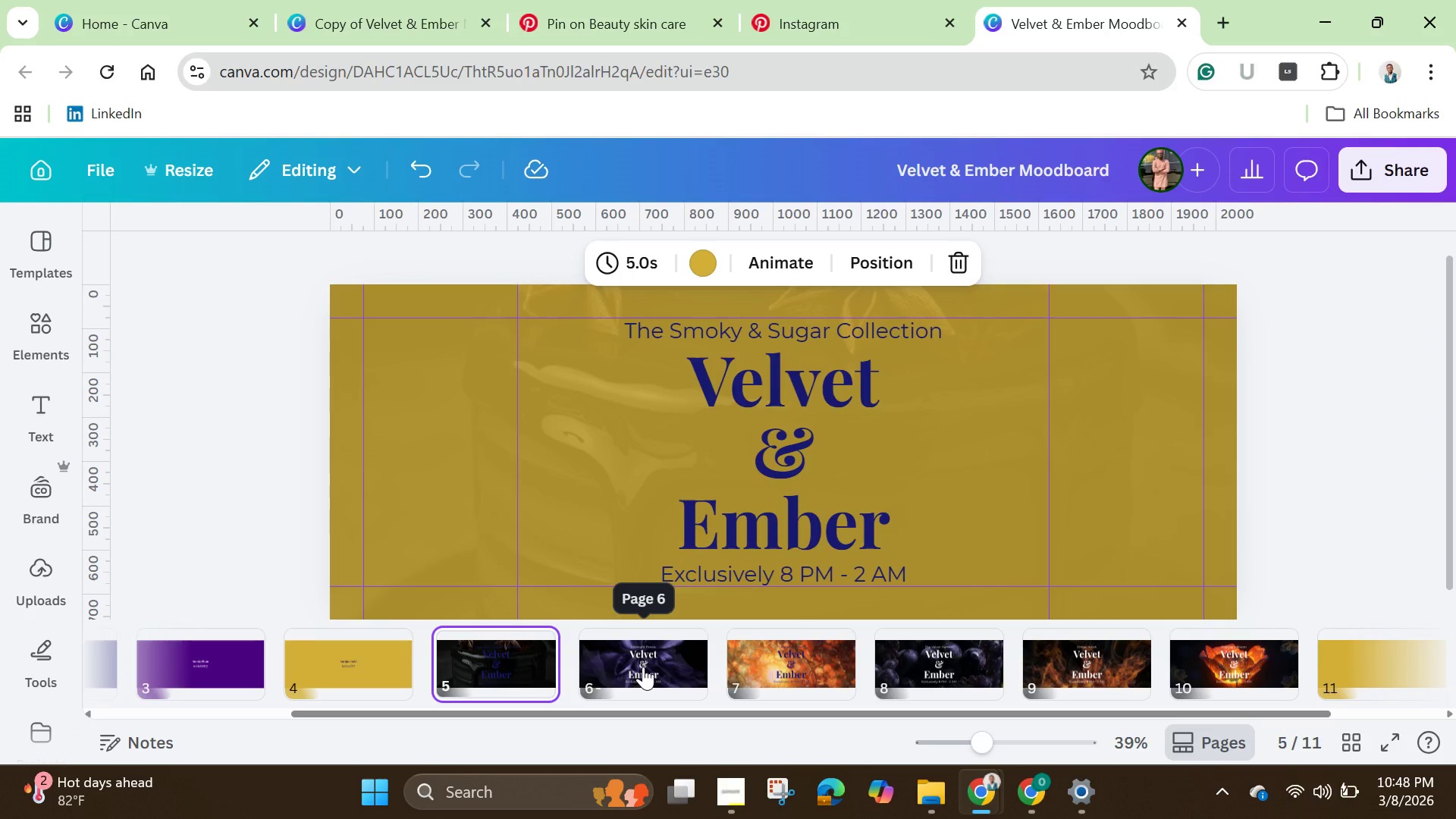 
left_click([643, 667])
 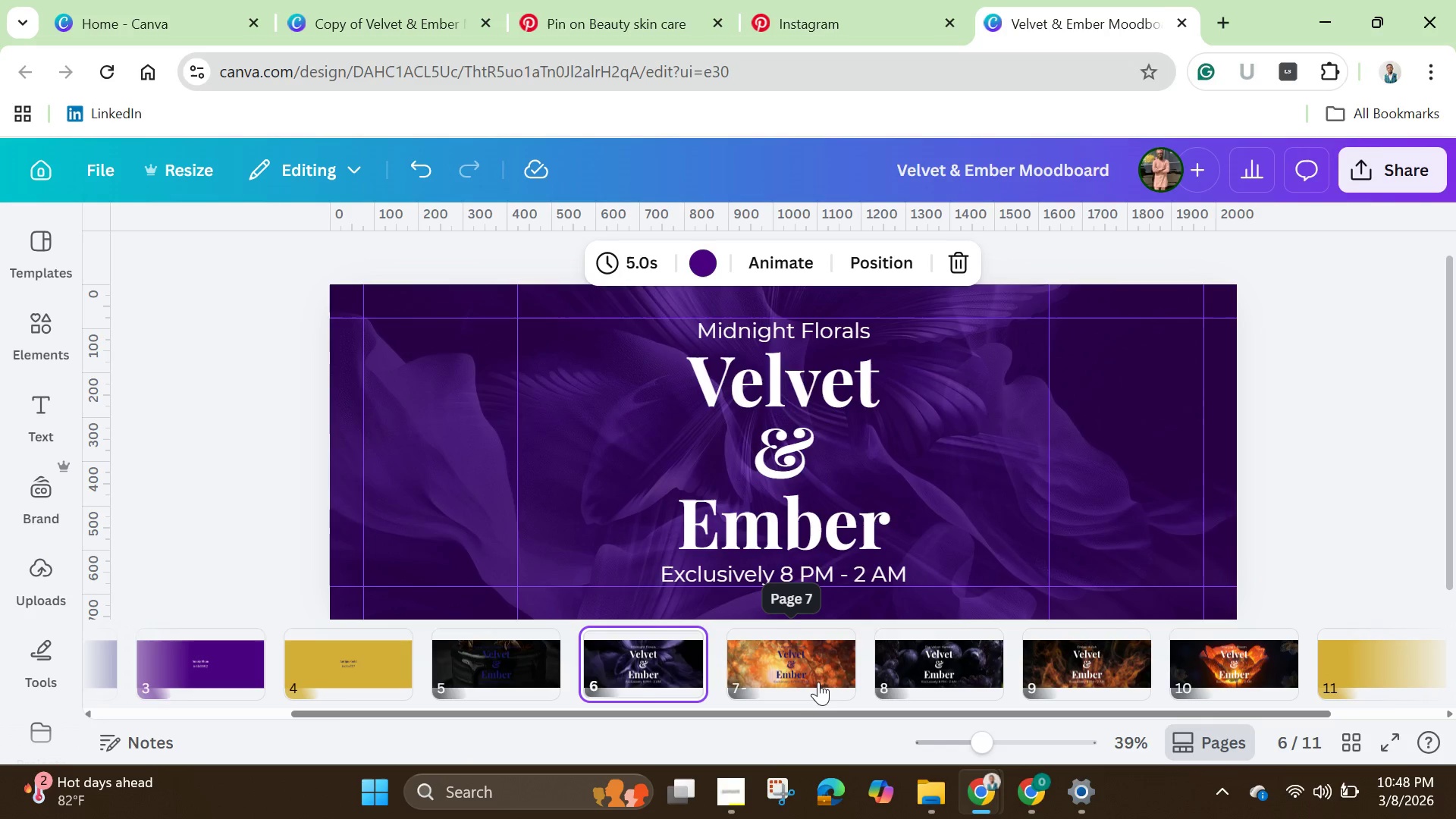 
left_click([818, 681])
 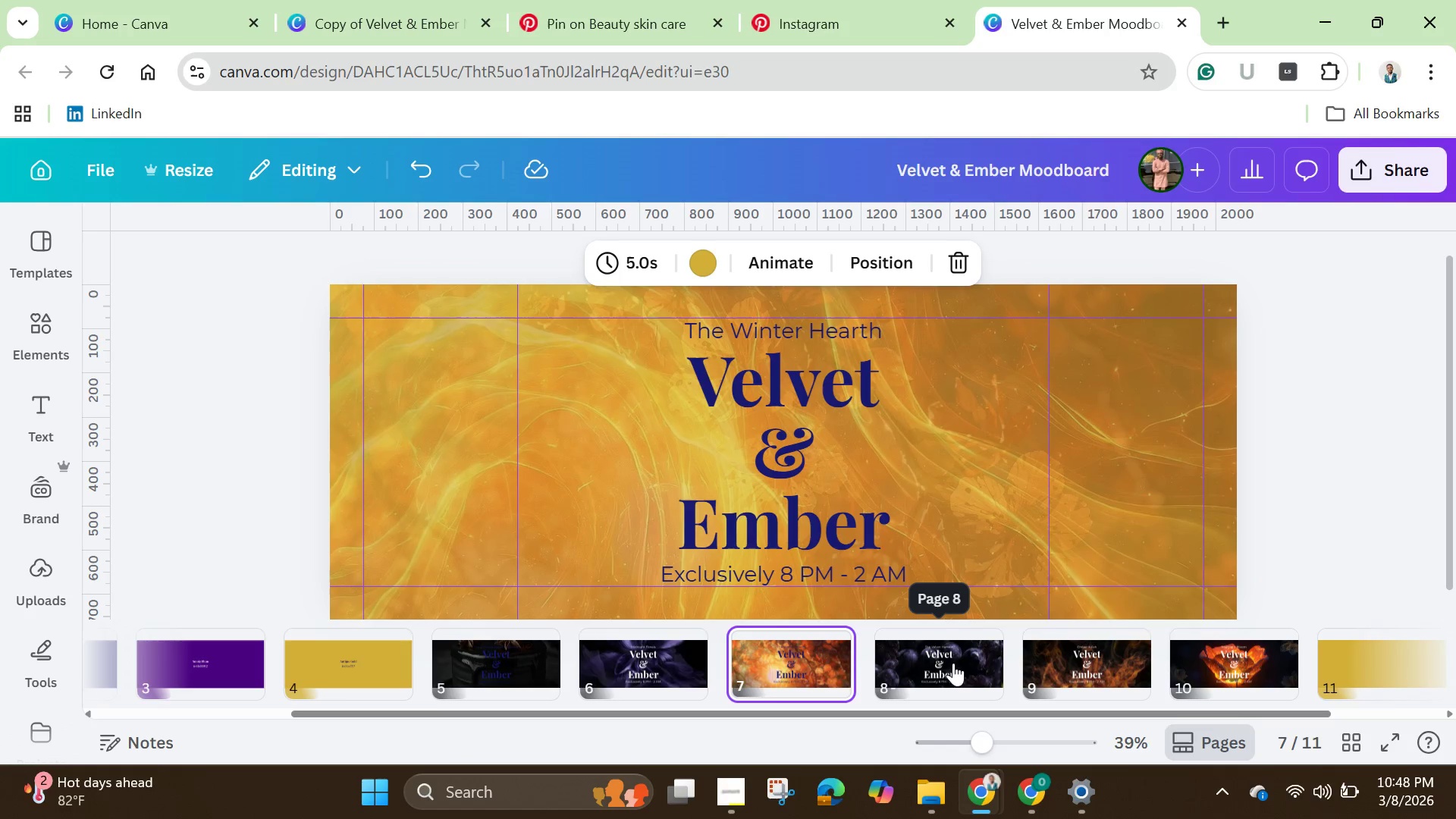 
left_click([953, 663])
 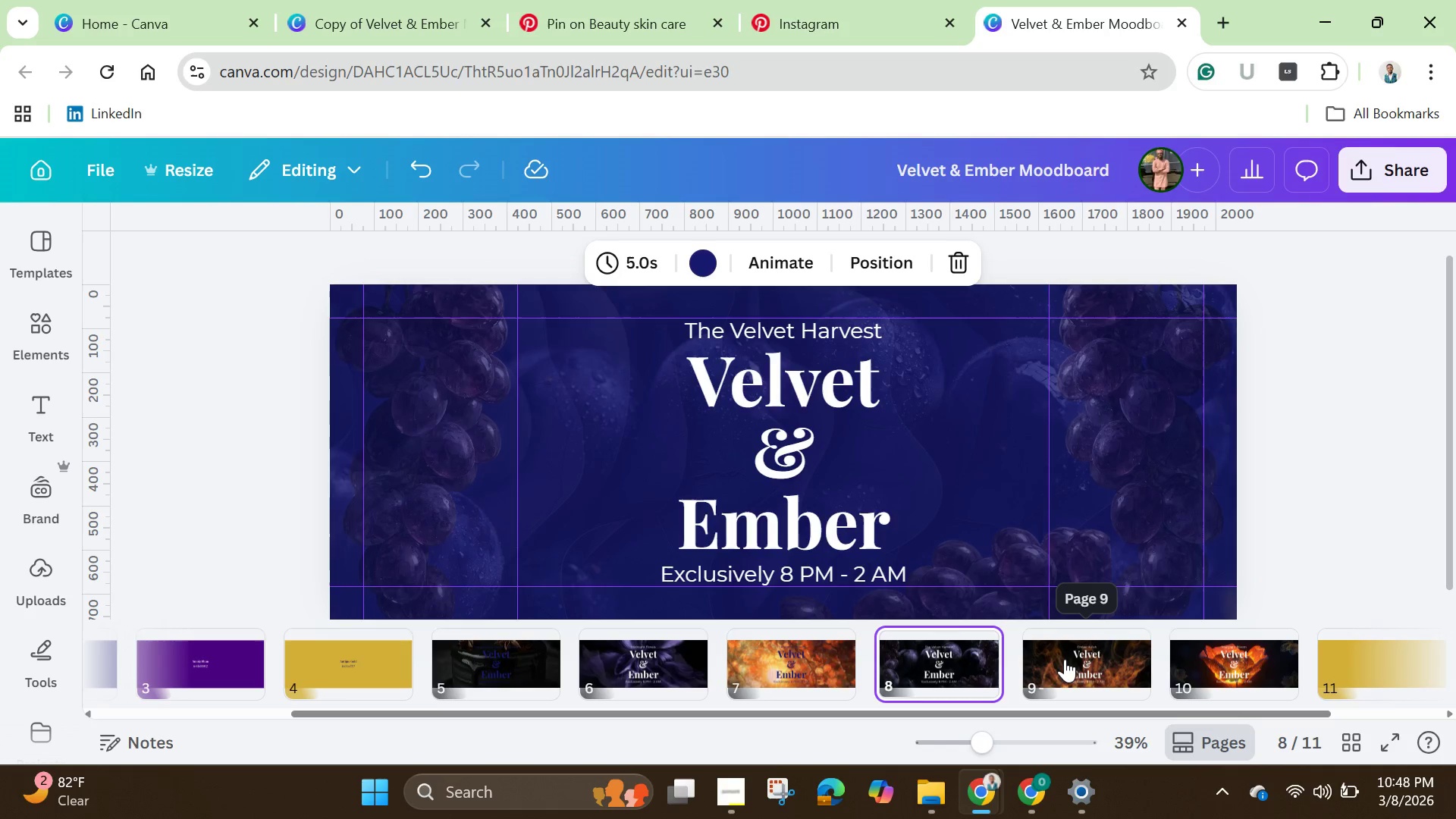 
left_click([1068, 663])
 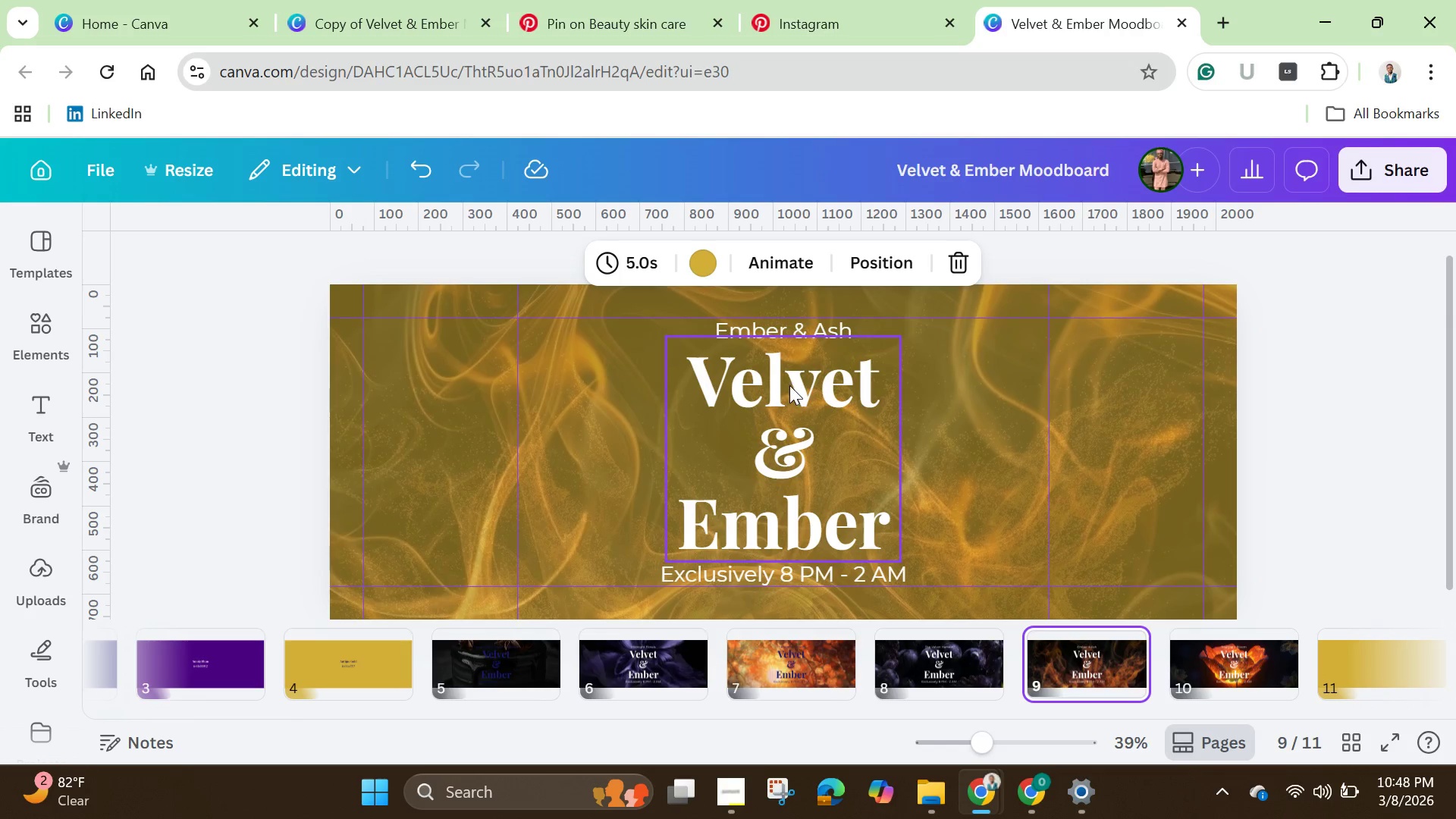 
left_click([809, 330])
 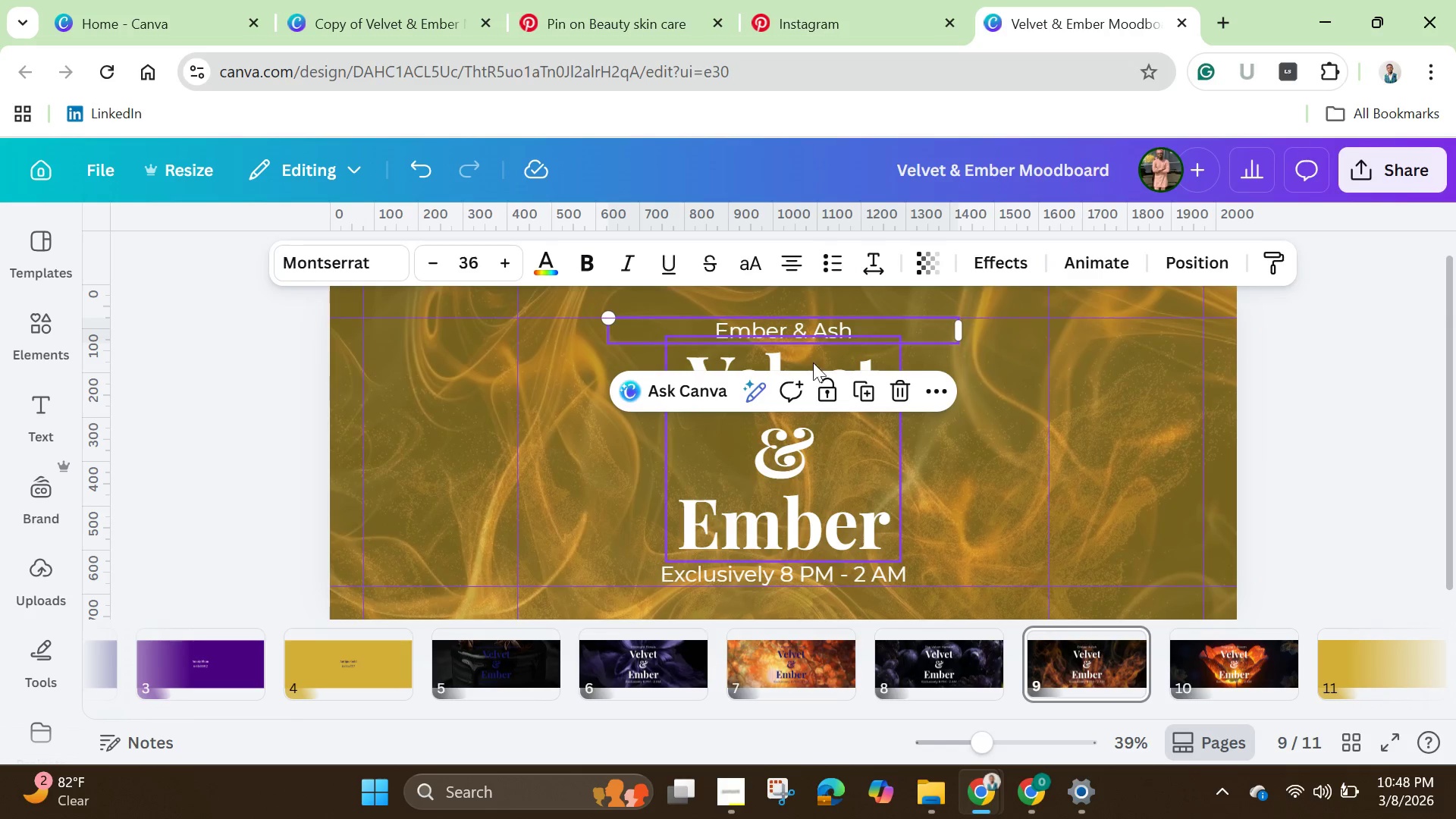 
hold_key(key=ShiftLeft, duration=1.51)
left_click([796, 435])
 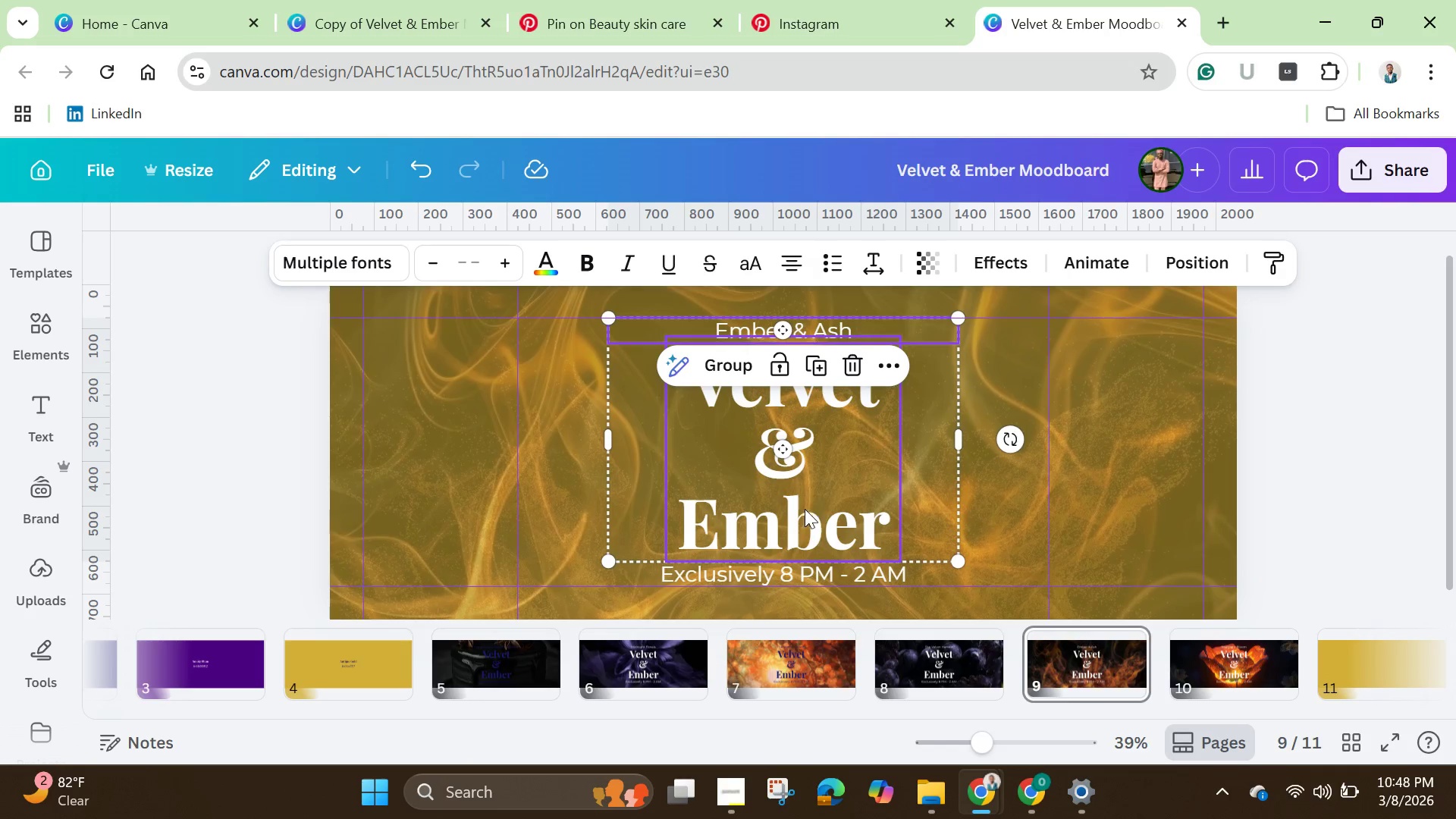 
hold_key(key=ShiftLeft, duration=1.42)
left_click([785, 570])
 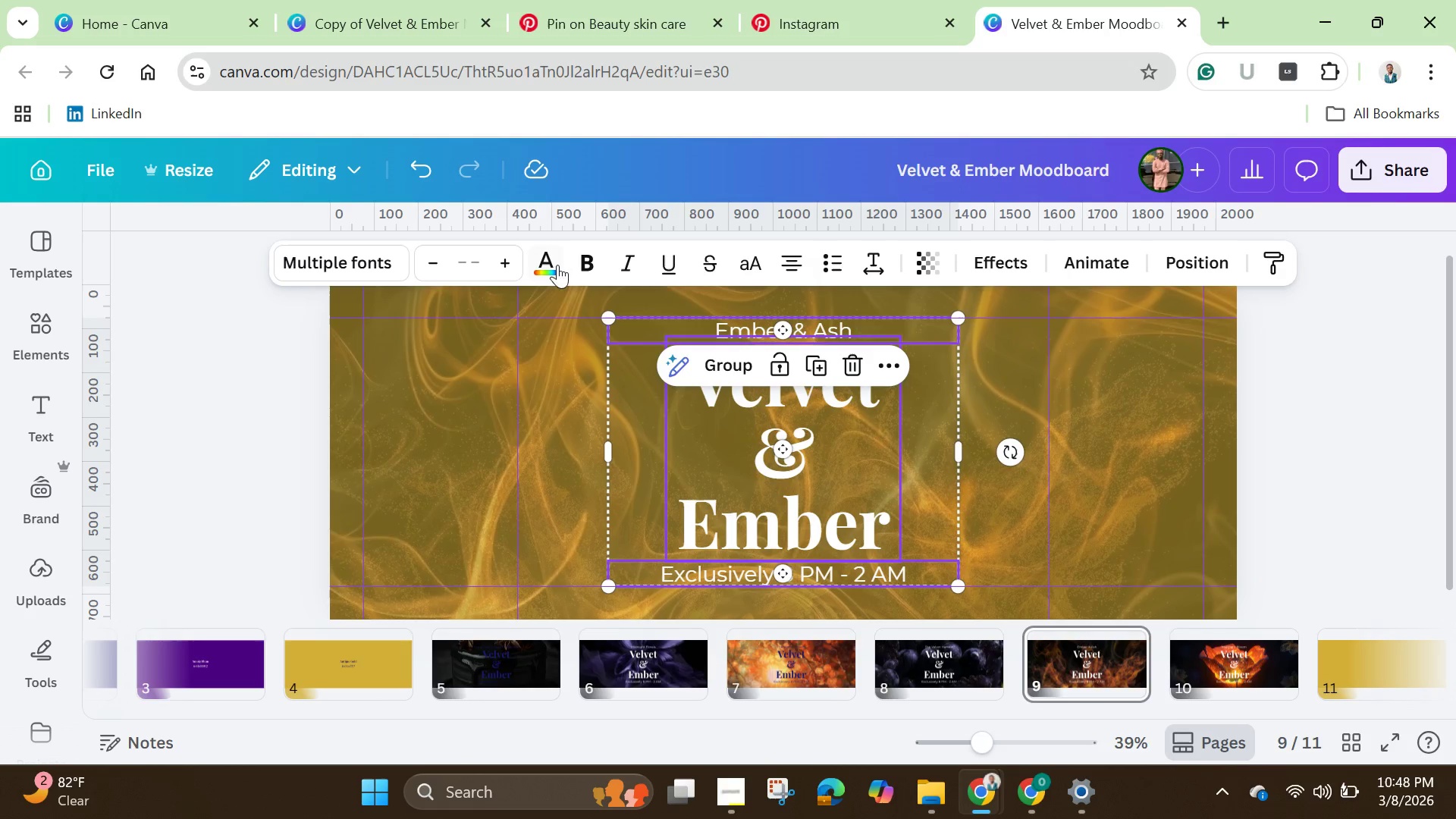 
left_click([560, 256])
 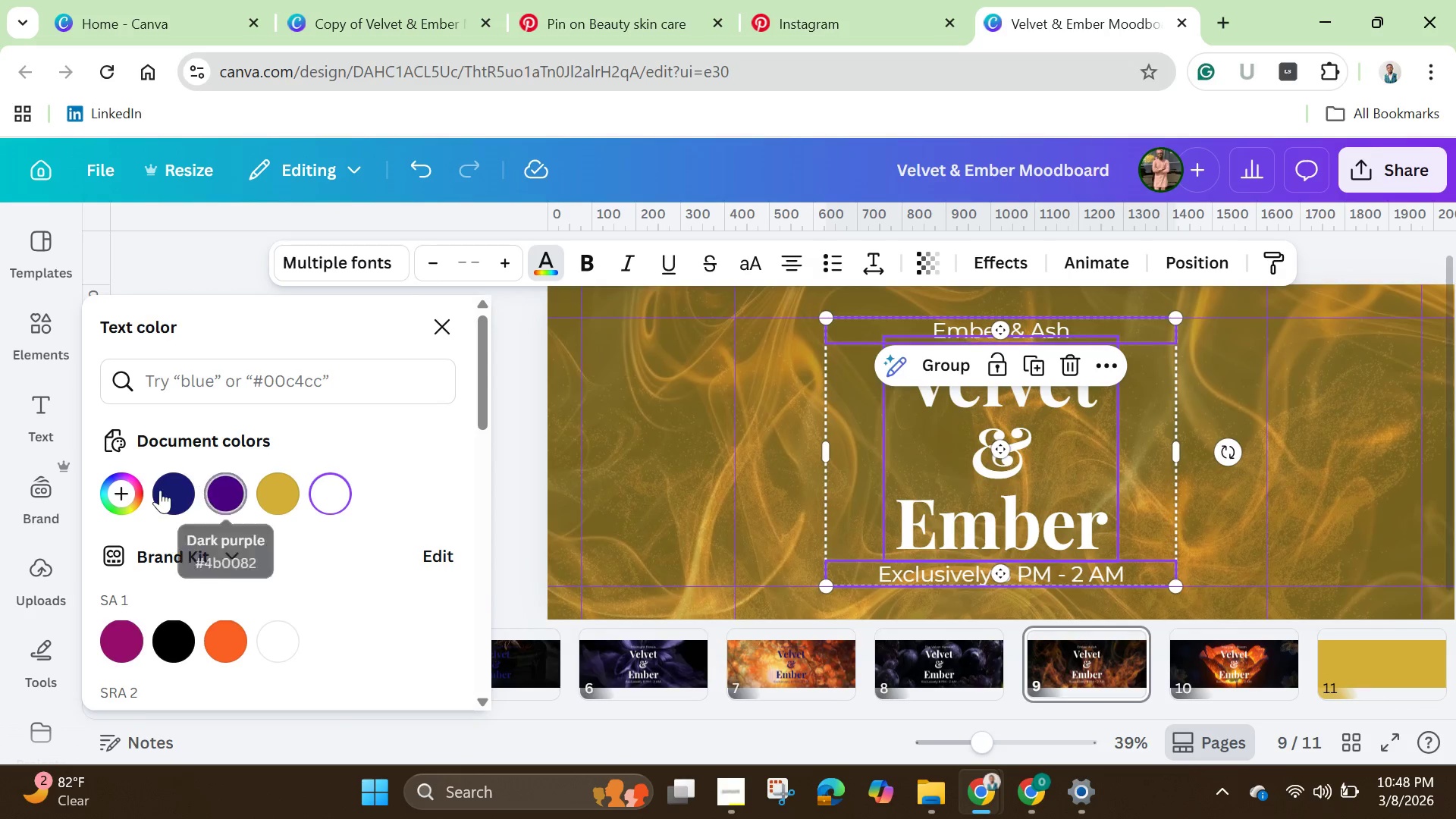 
left_click([159, 490])
 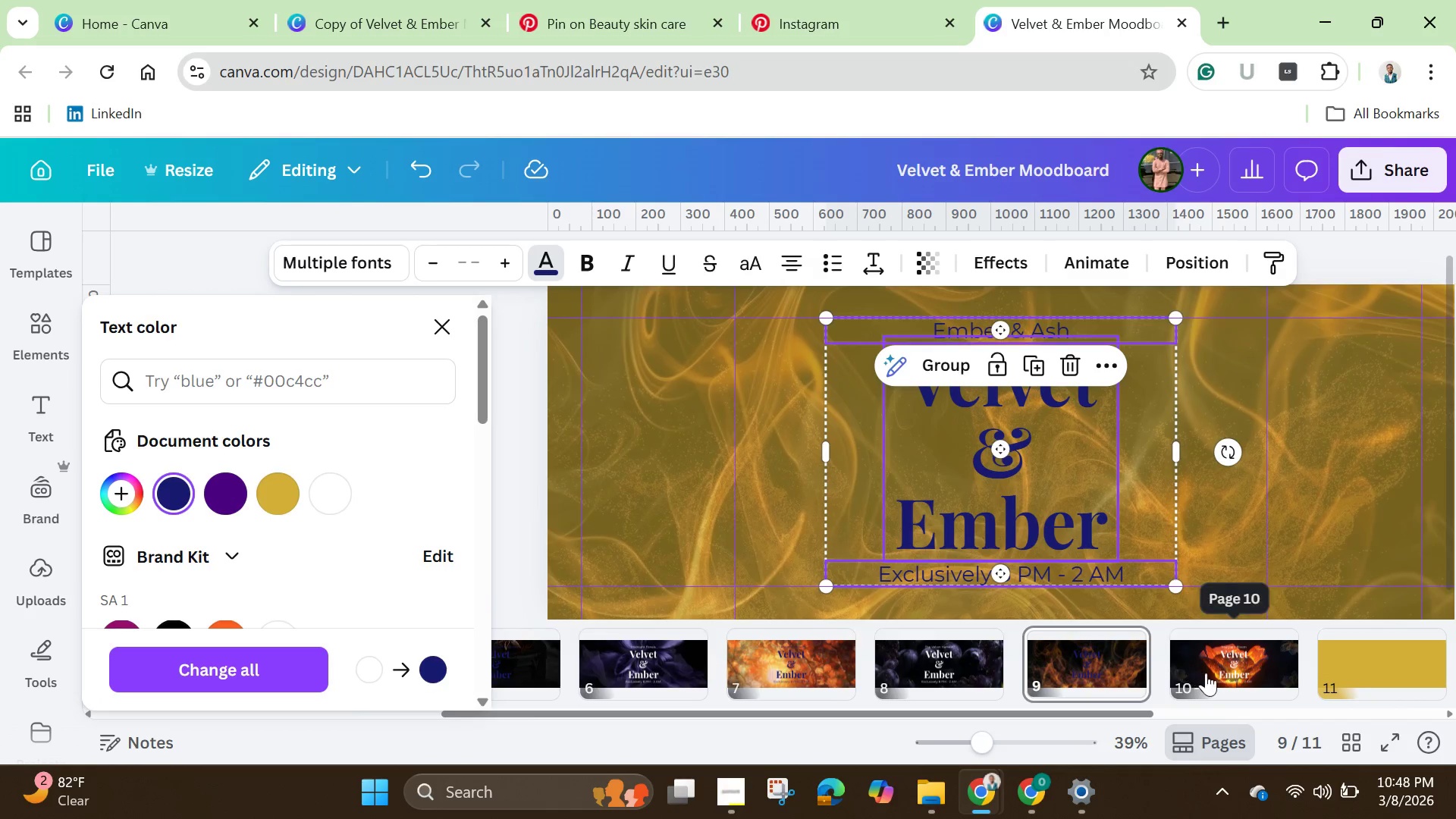 
left_click([1213, 673])
 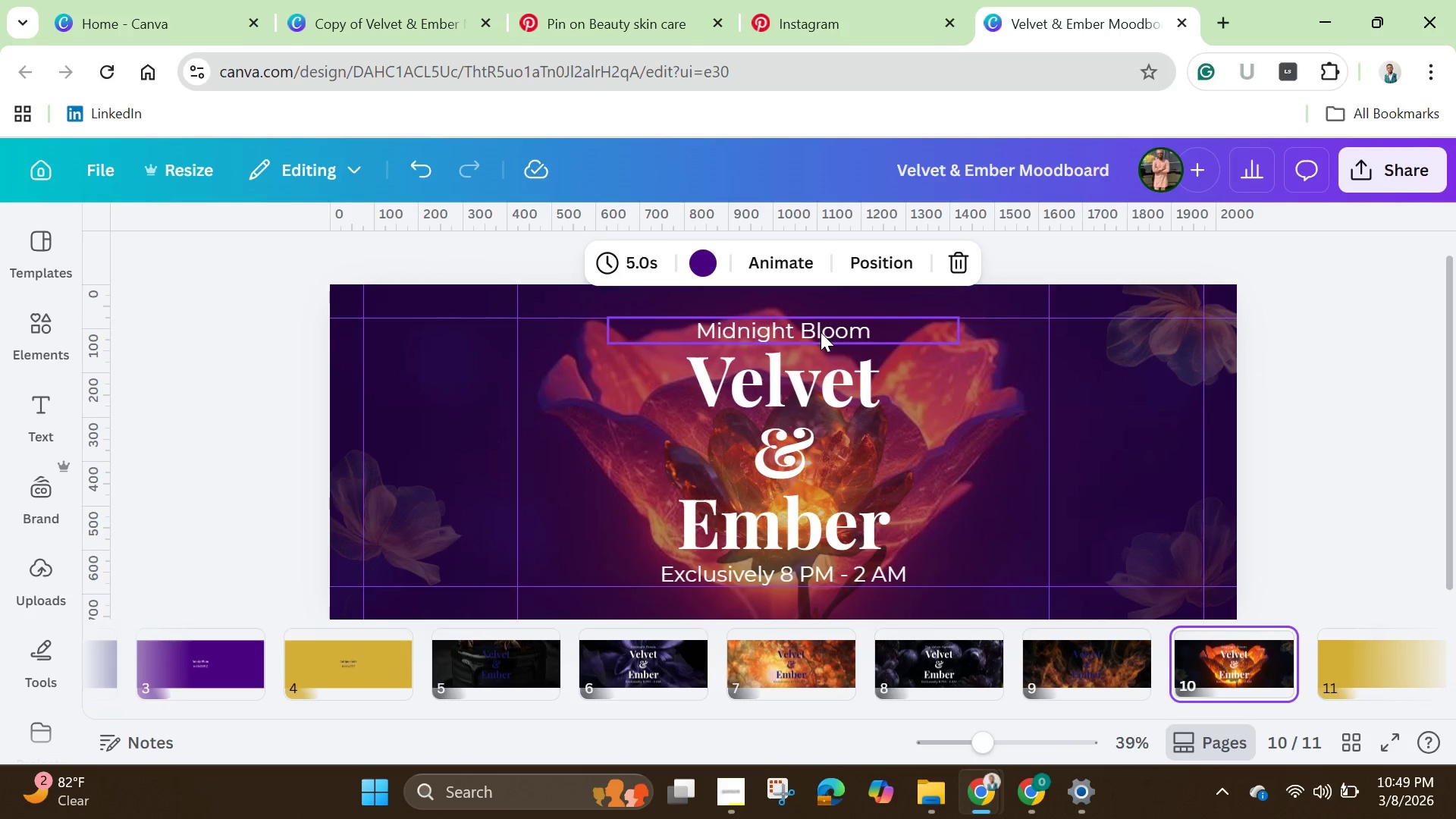 
wait(5.25)
 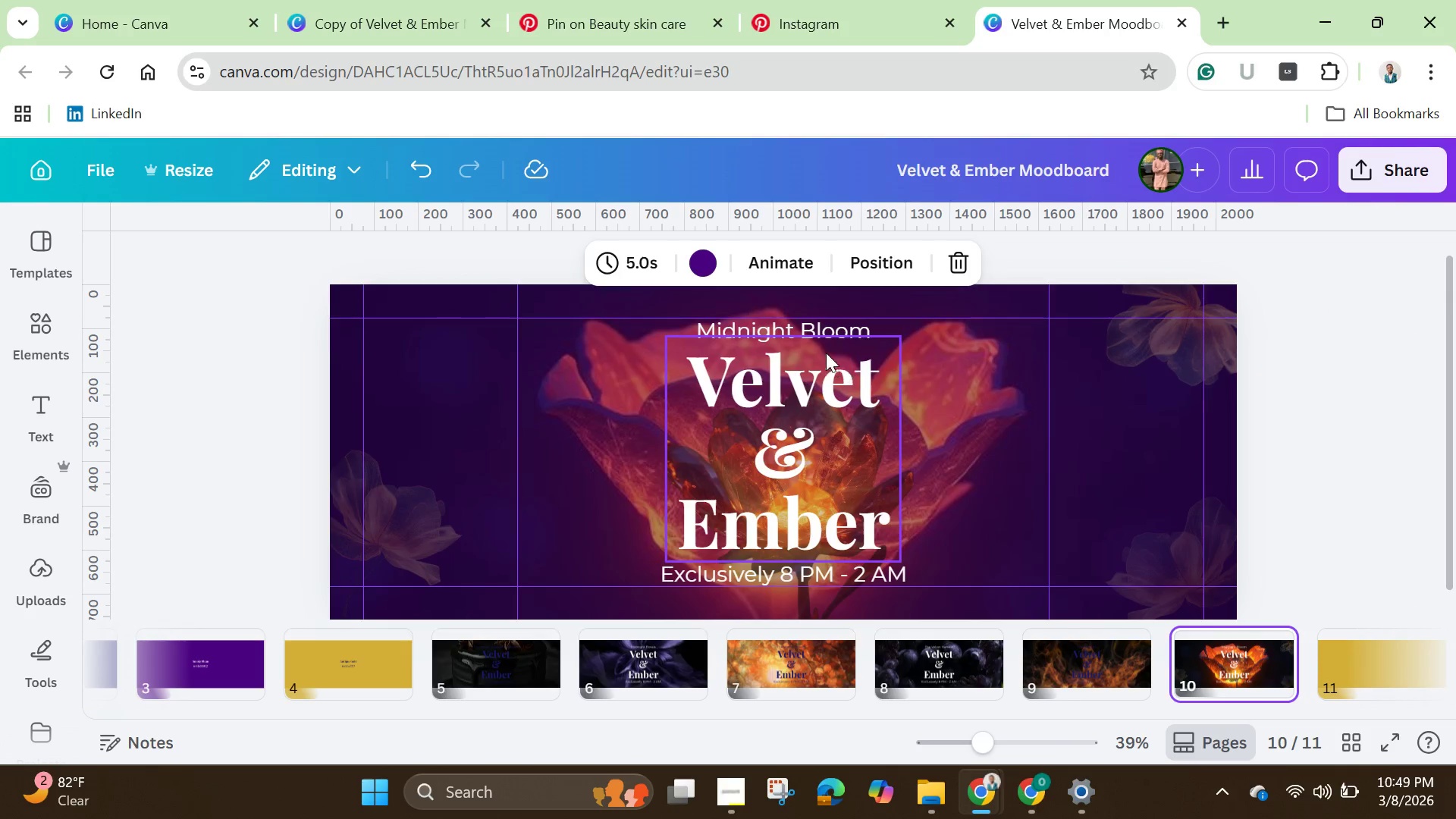 
left_click([1364, 421])
 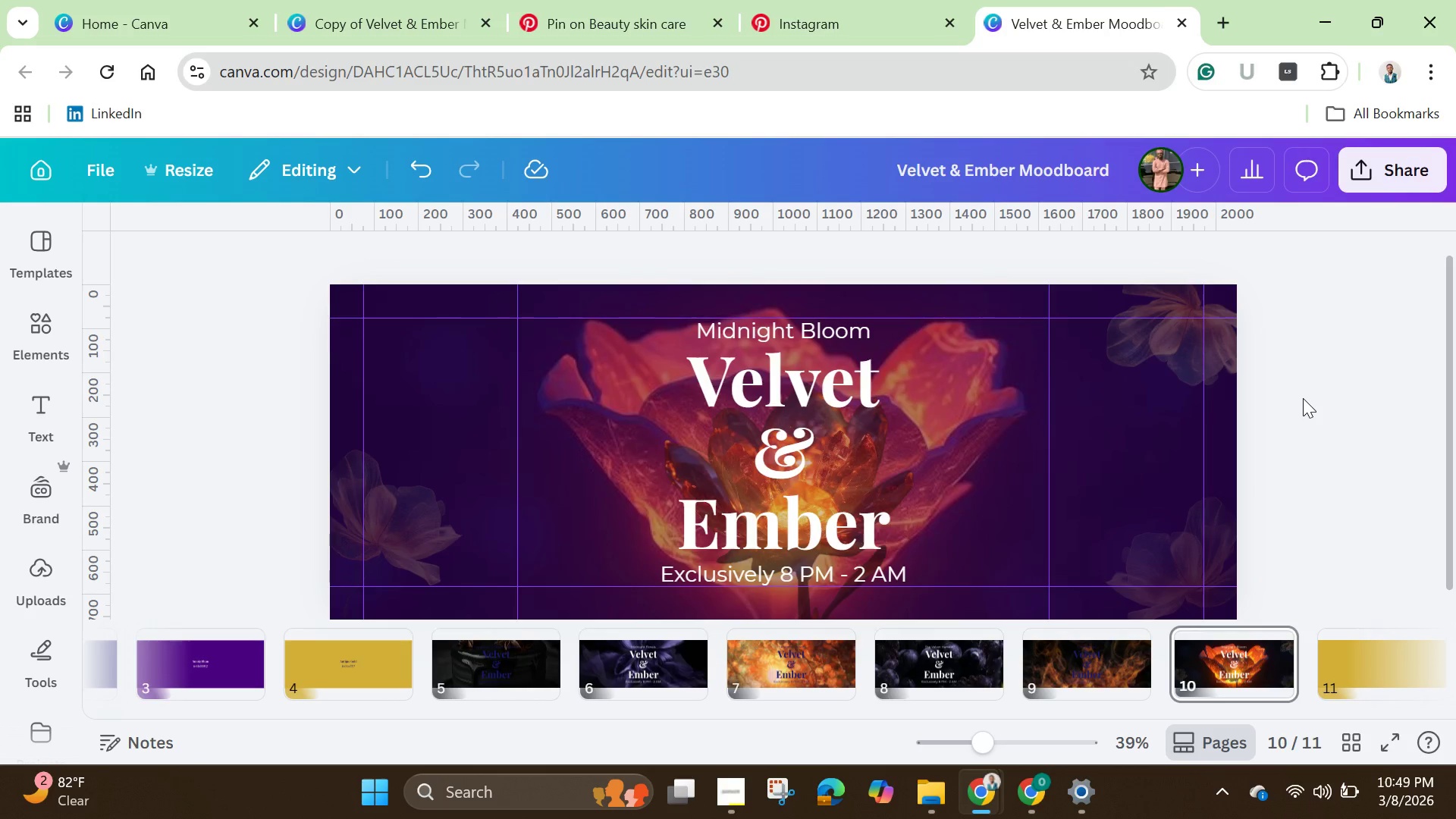 
wait(45.31)
 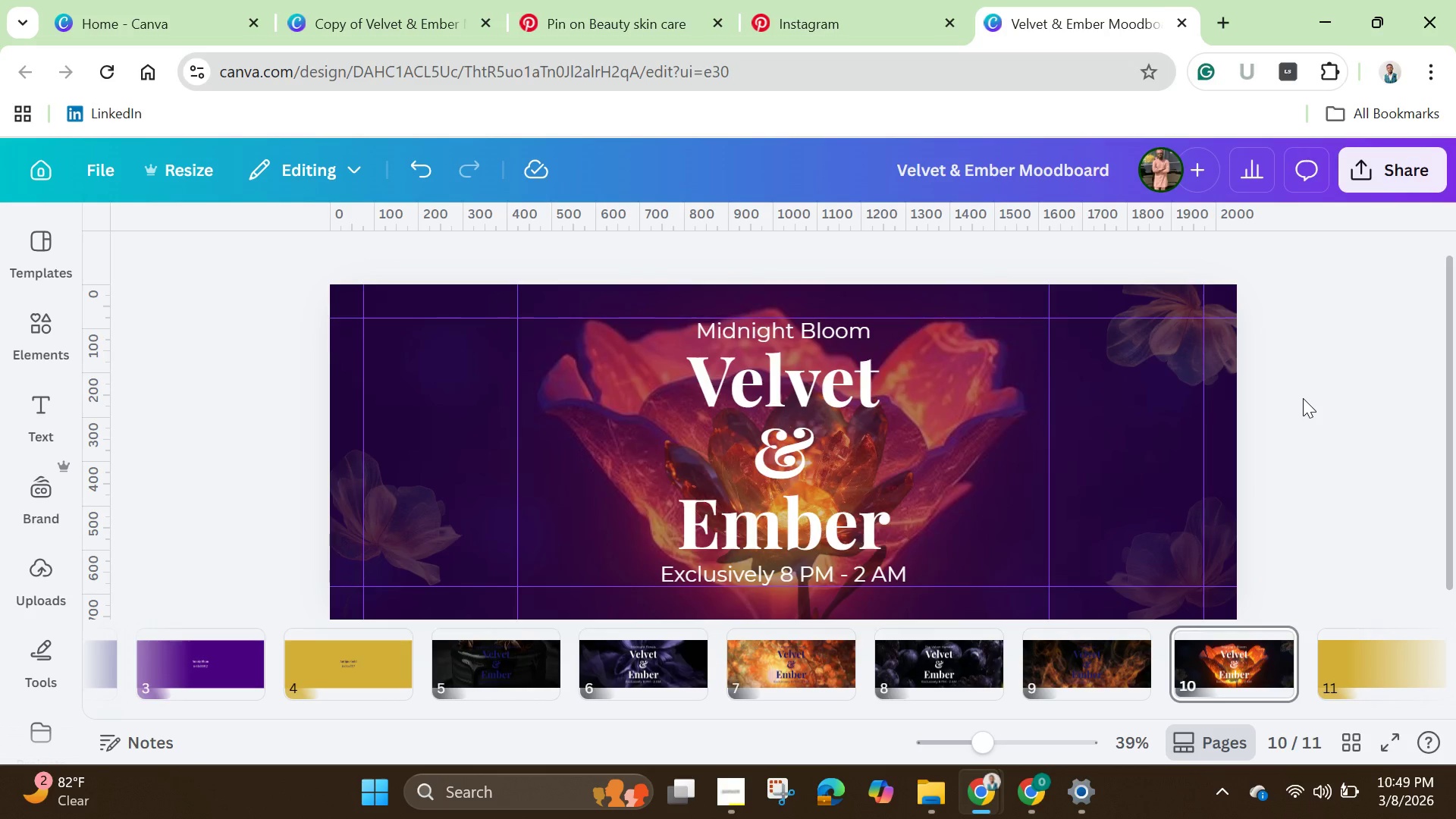 
left_click([1312, 428])
 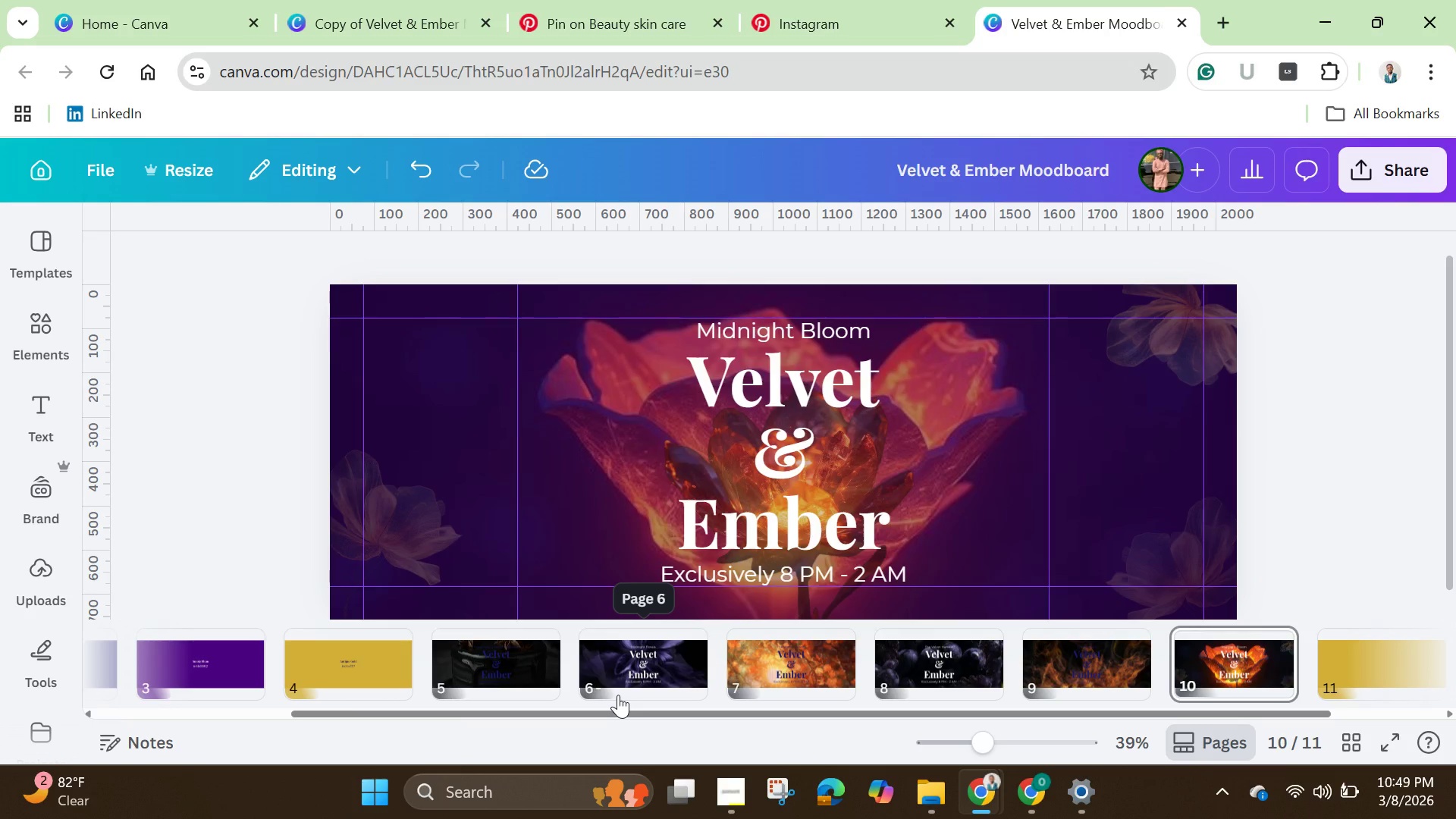 
wait(7.39)
 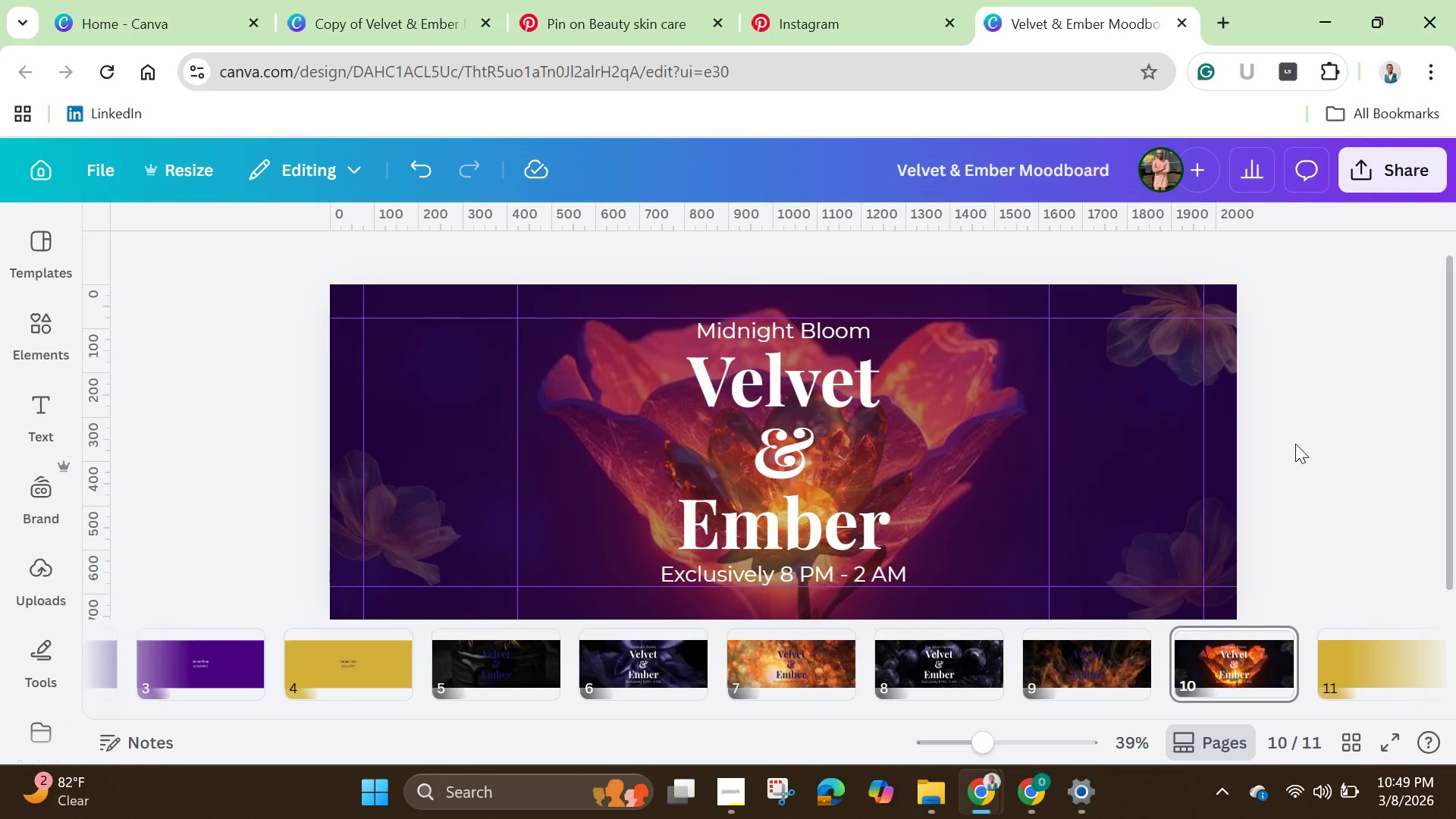 
left_click([506, 667])
 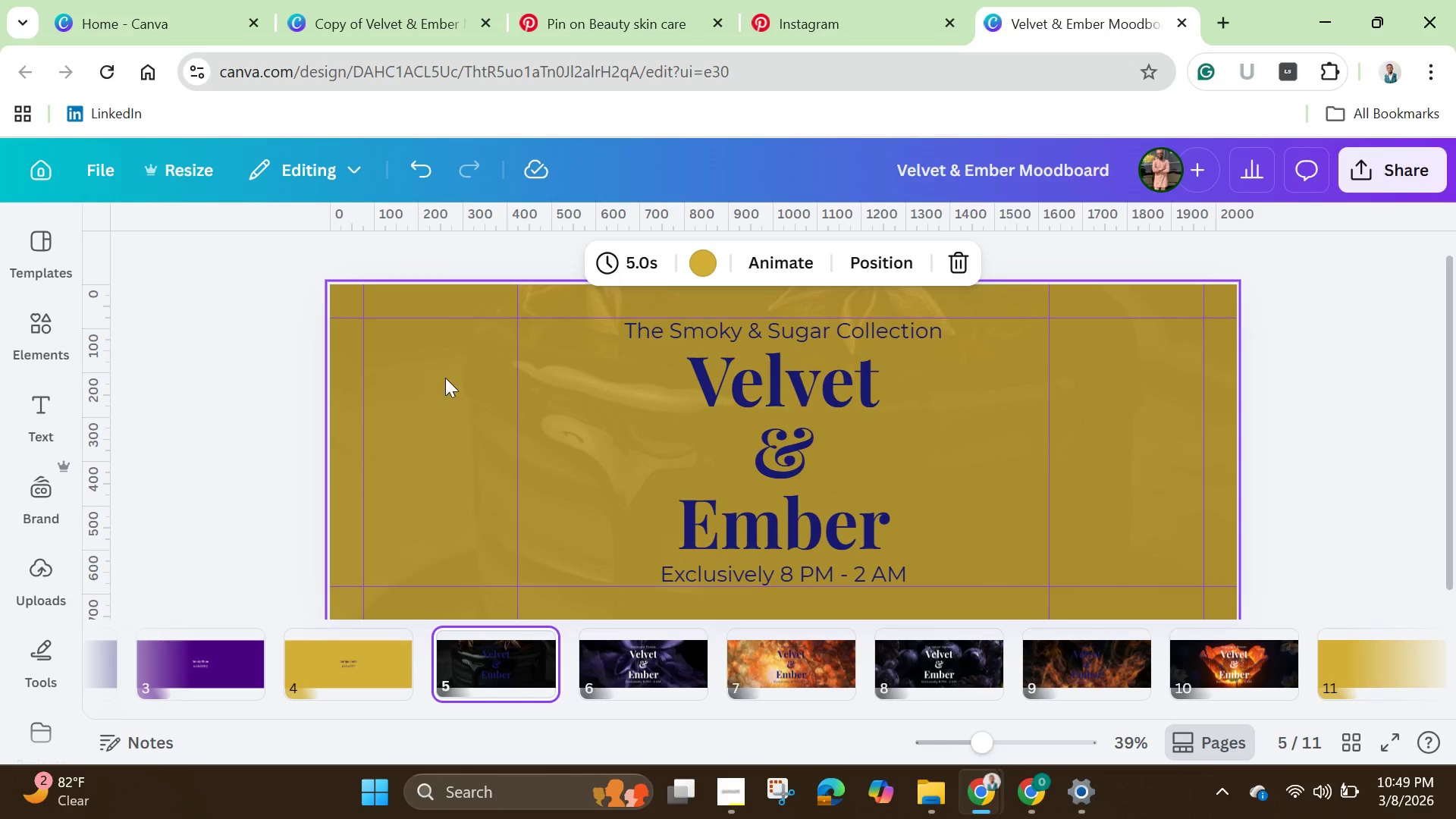 
left_click([445, 378])
 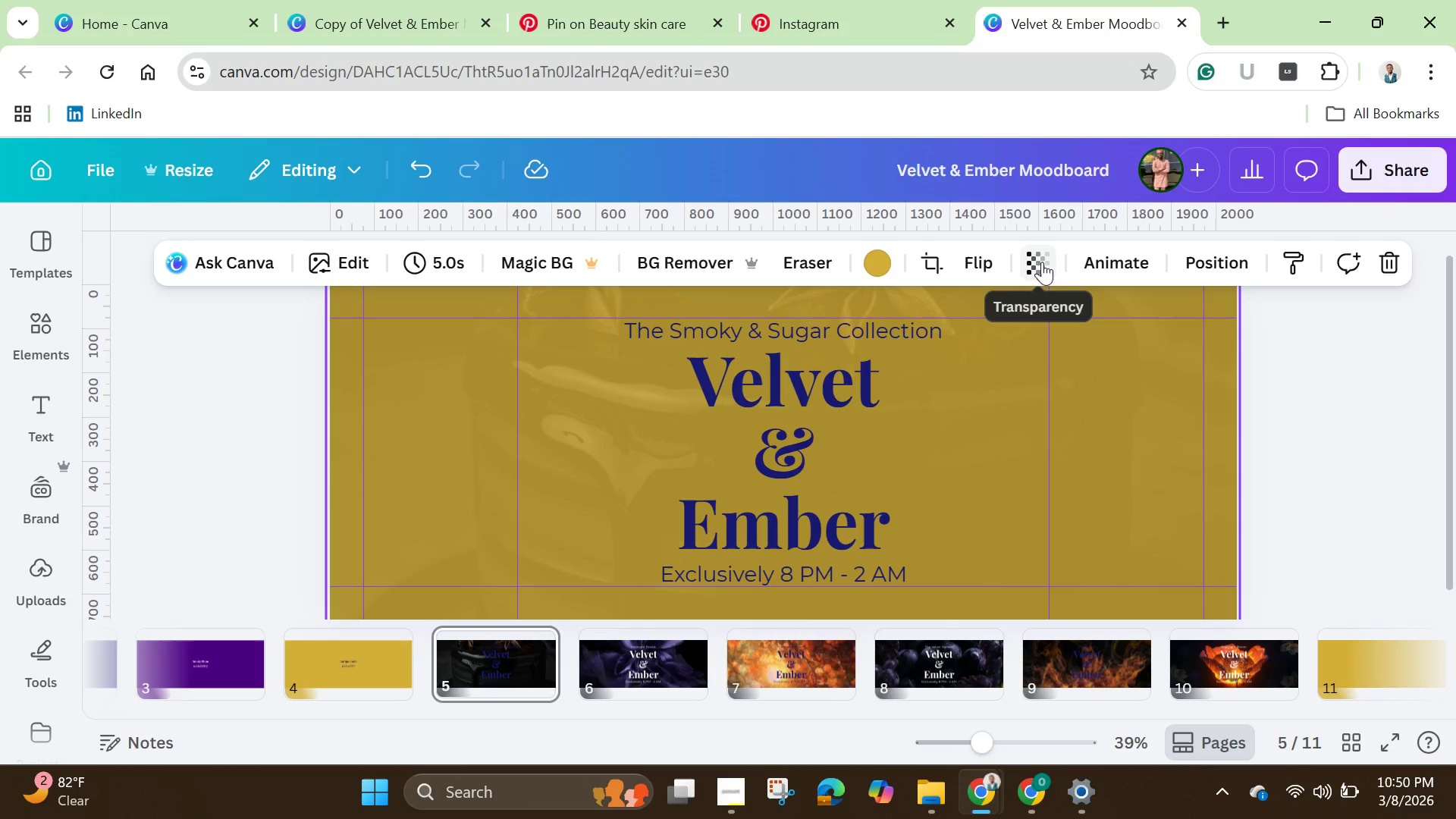 
left_click([1042, 262])
 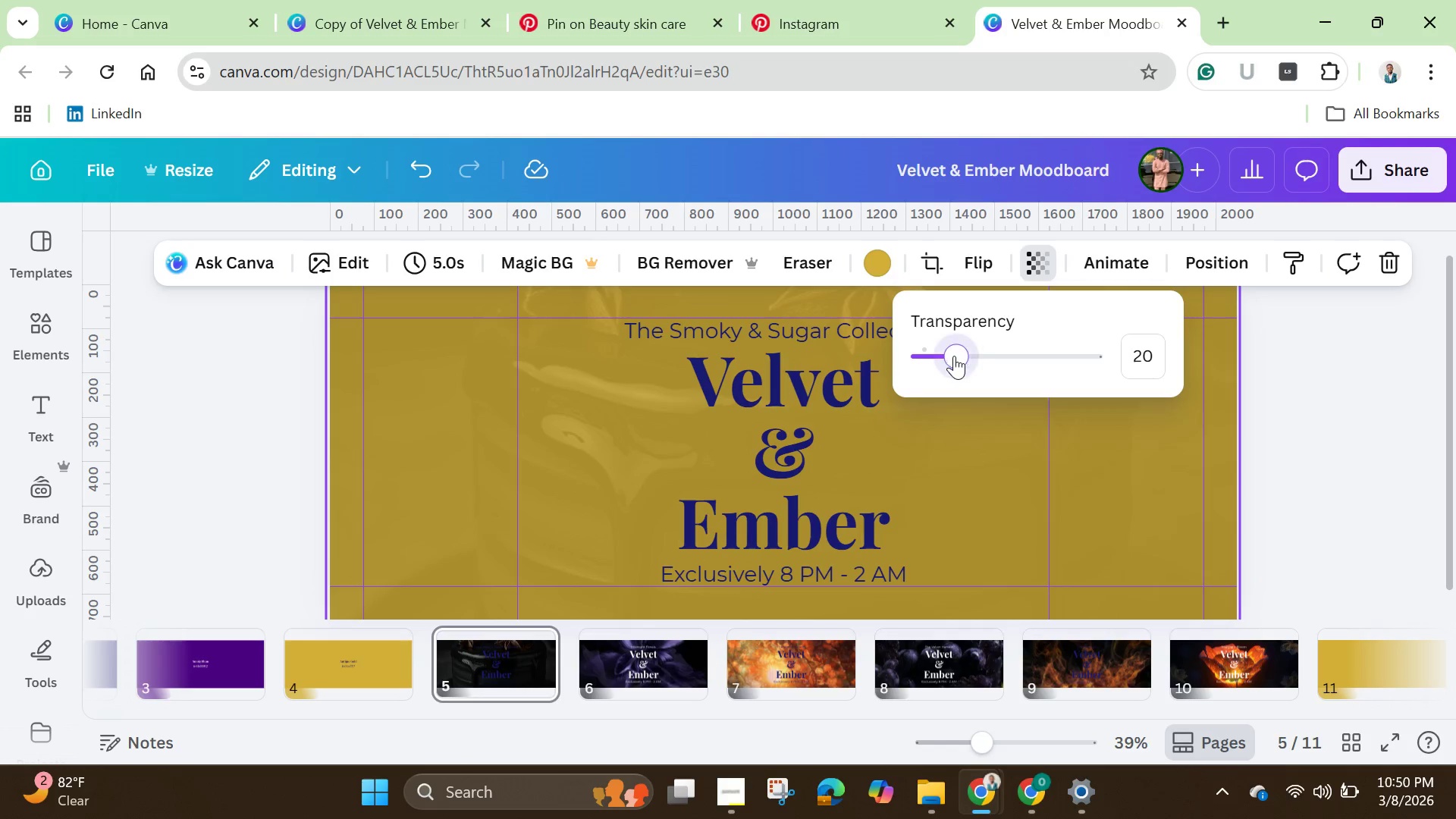 